 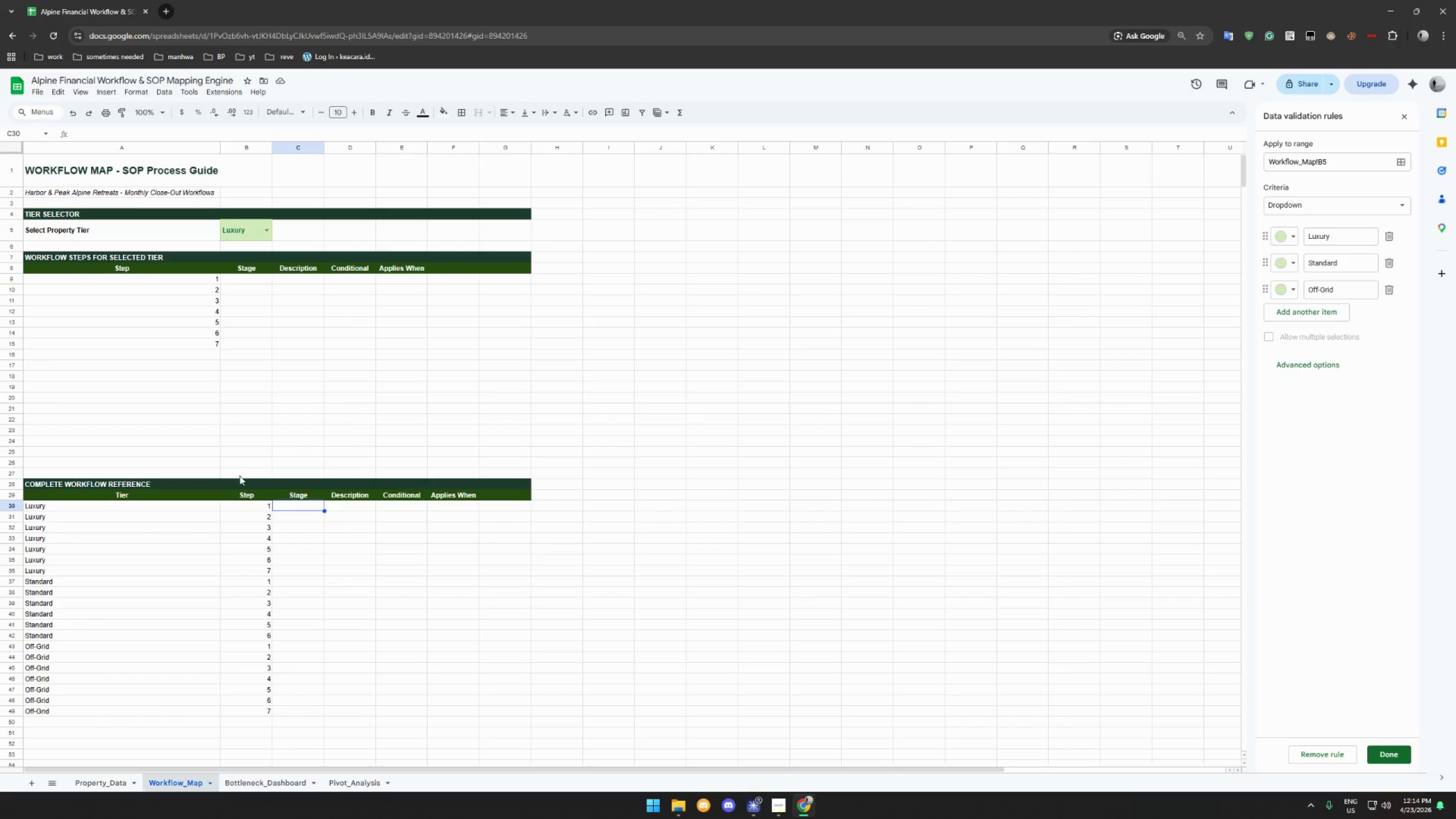 
scroll: coordinate [344, 448], scroll_direction: down, amount: 1.0
 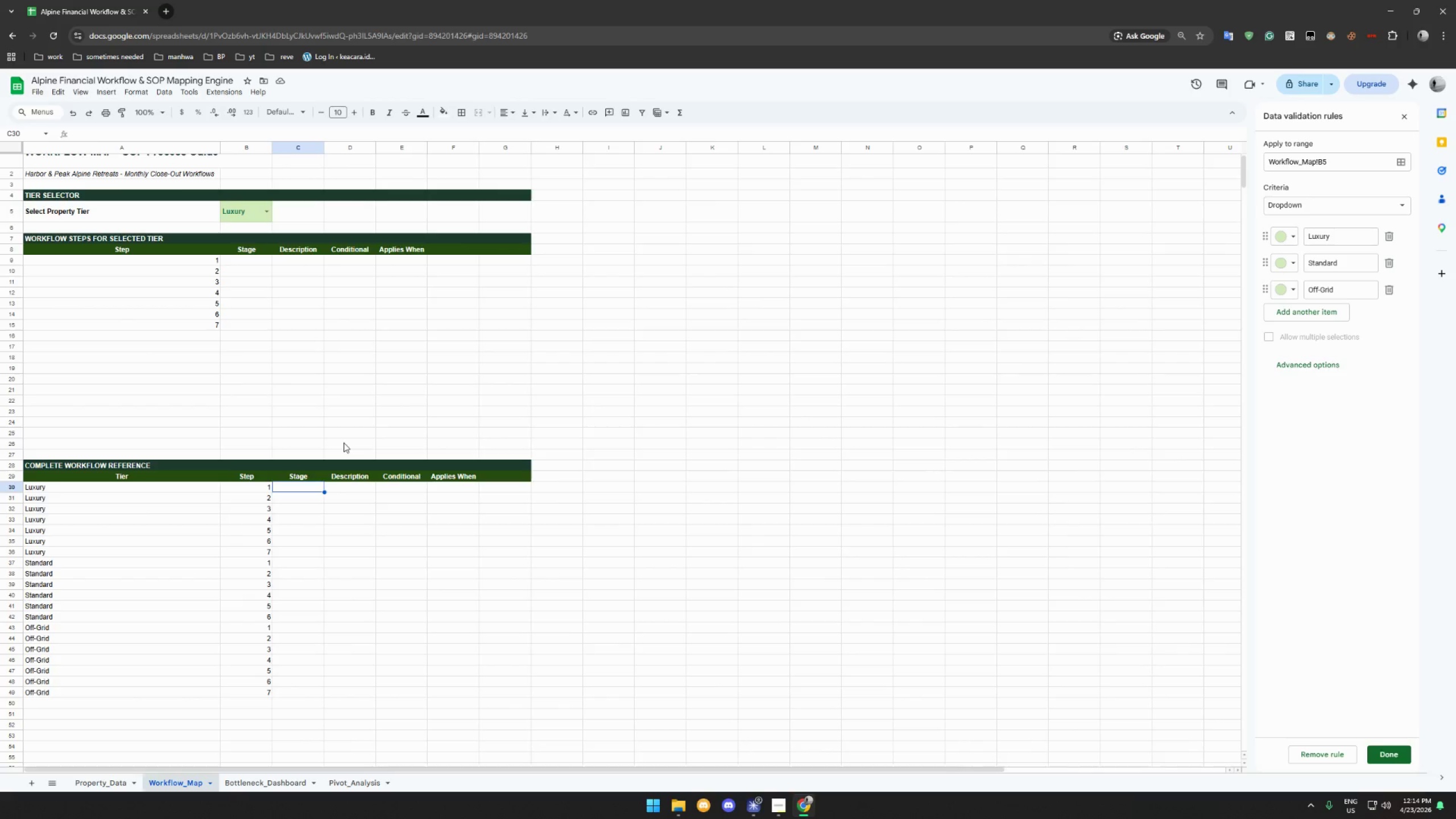 
scroll: coordinate [344, 442], scroll_direction: up, amount: 5.0
 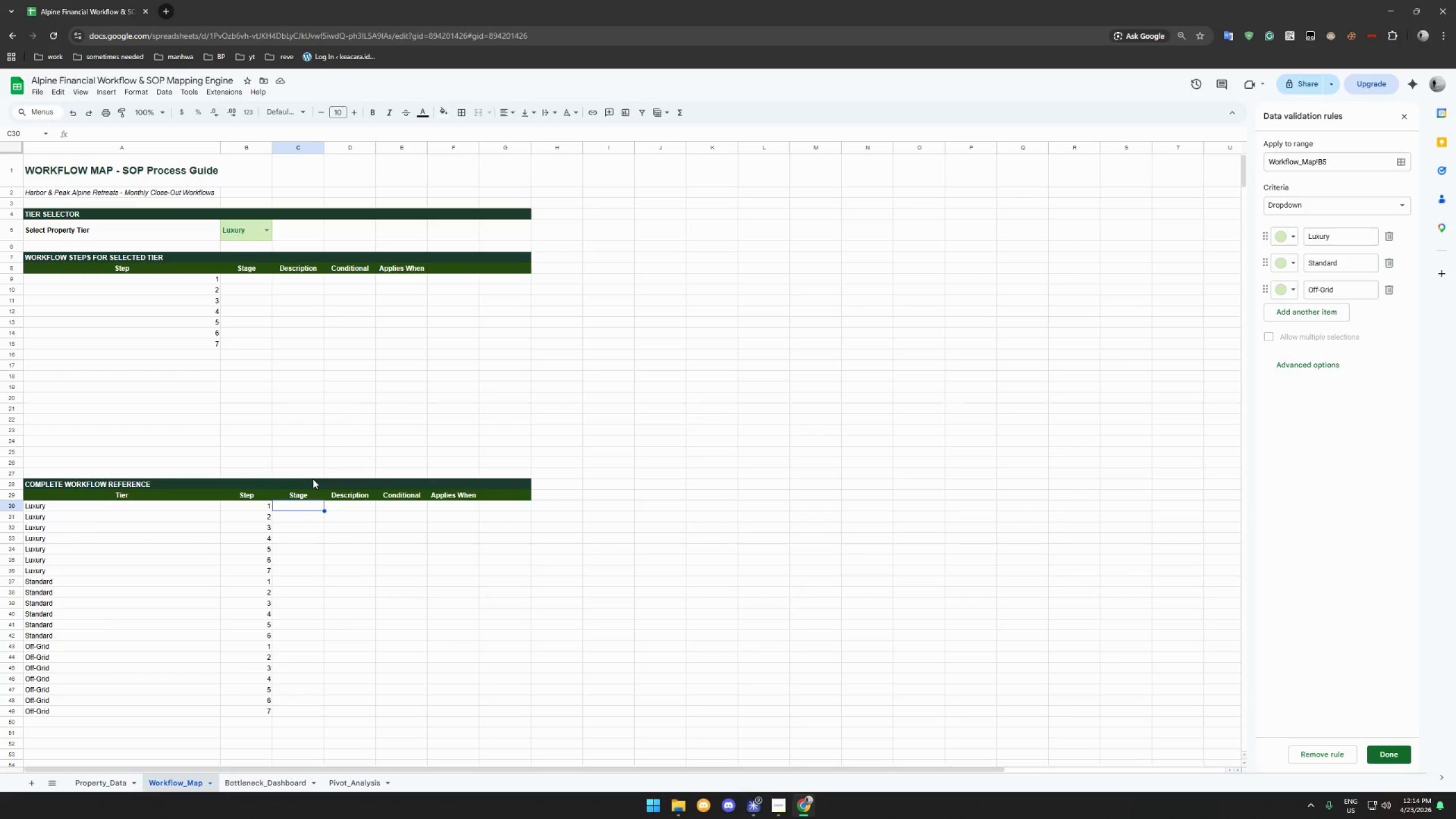 
wait(20.59)
 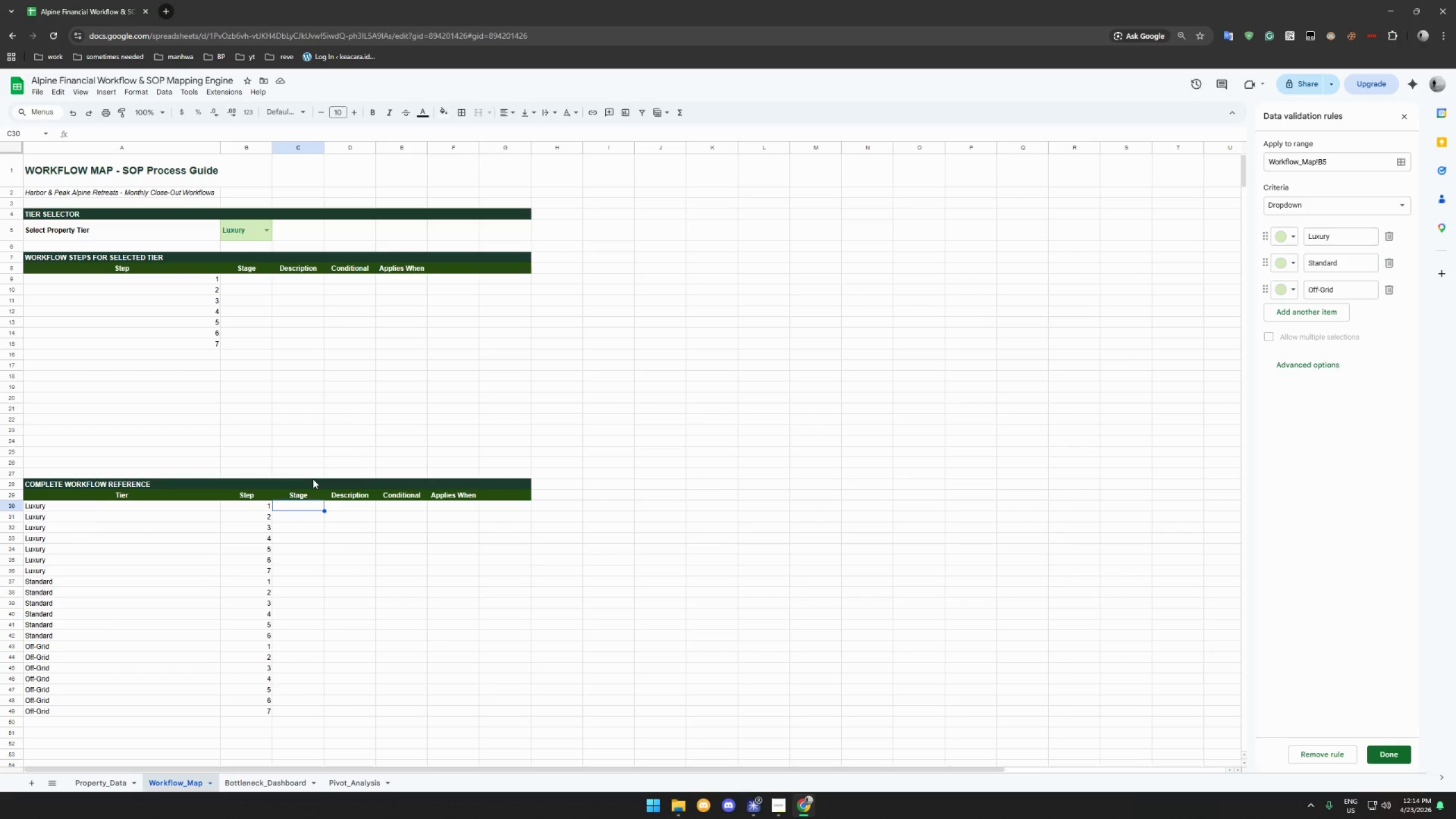 
left_click([314, 510])
 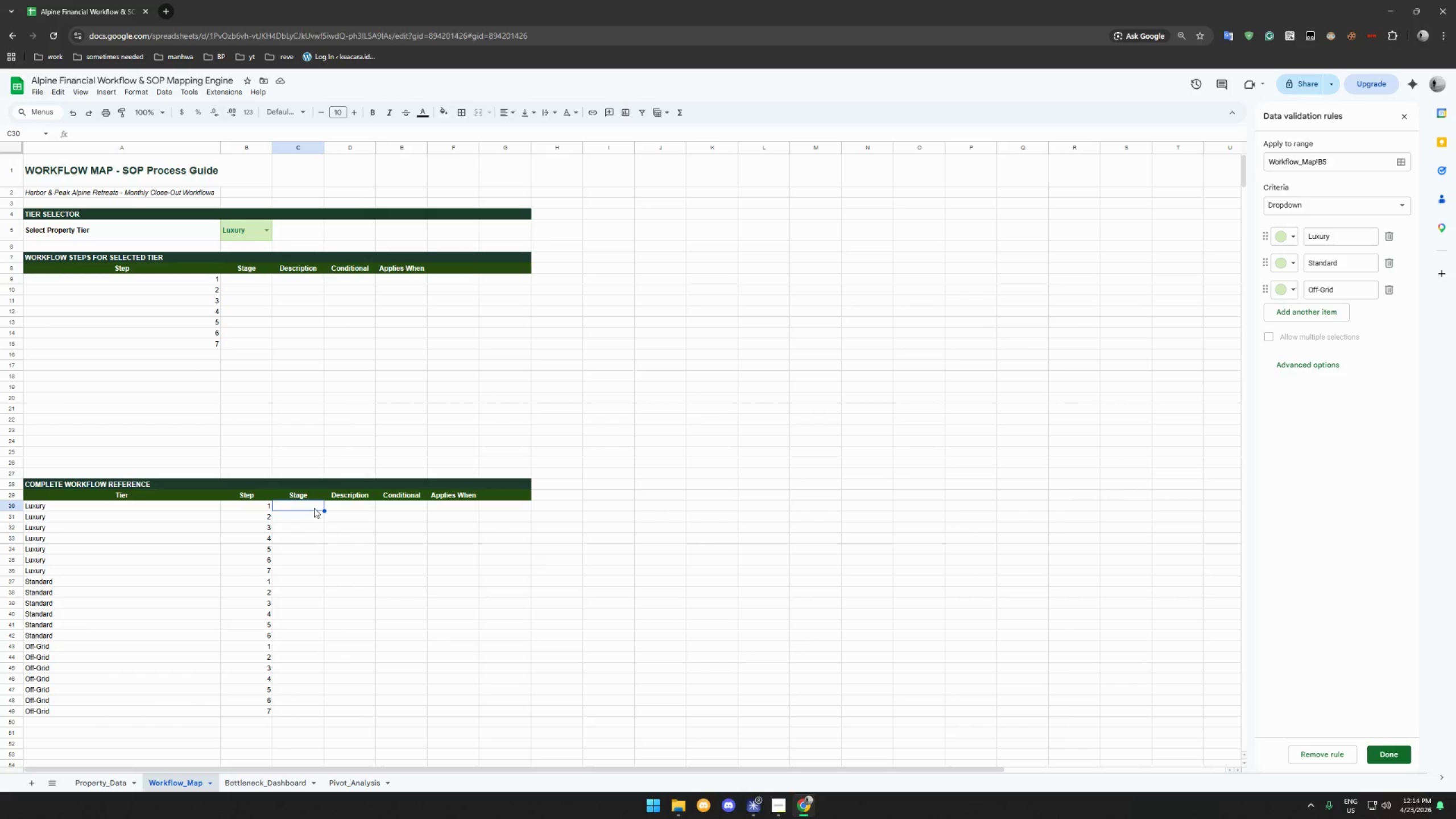 
type(Vendor Verification)
 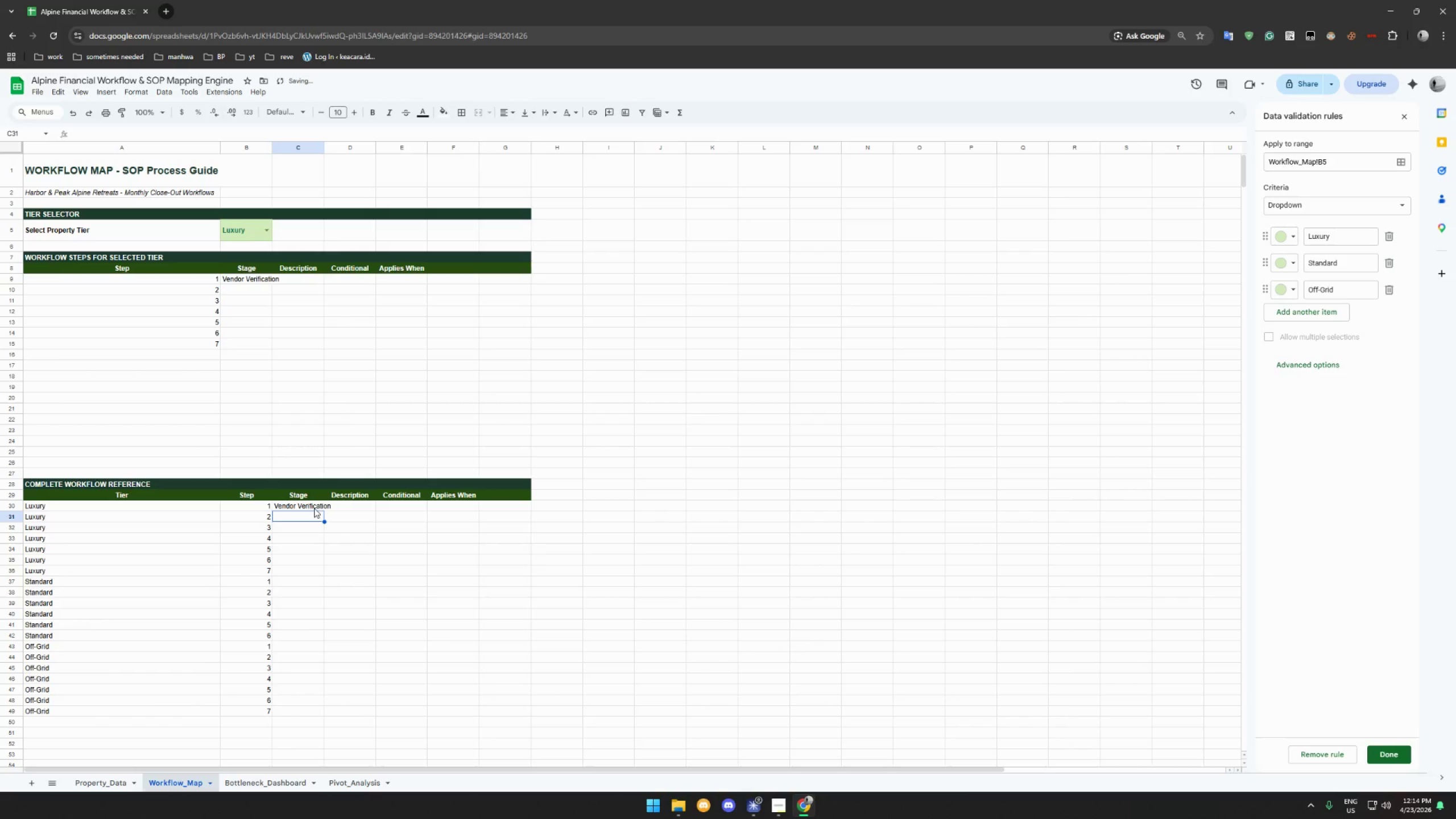 
 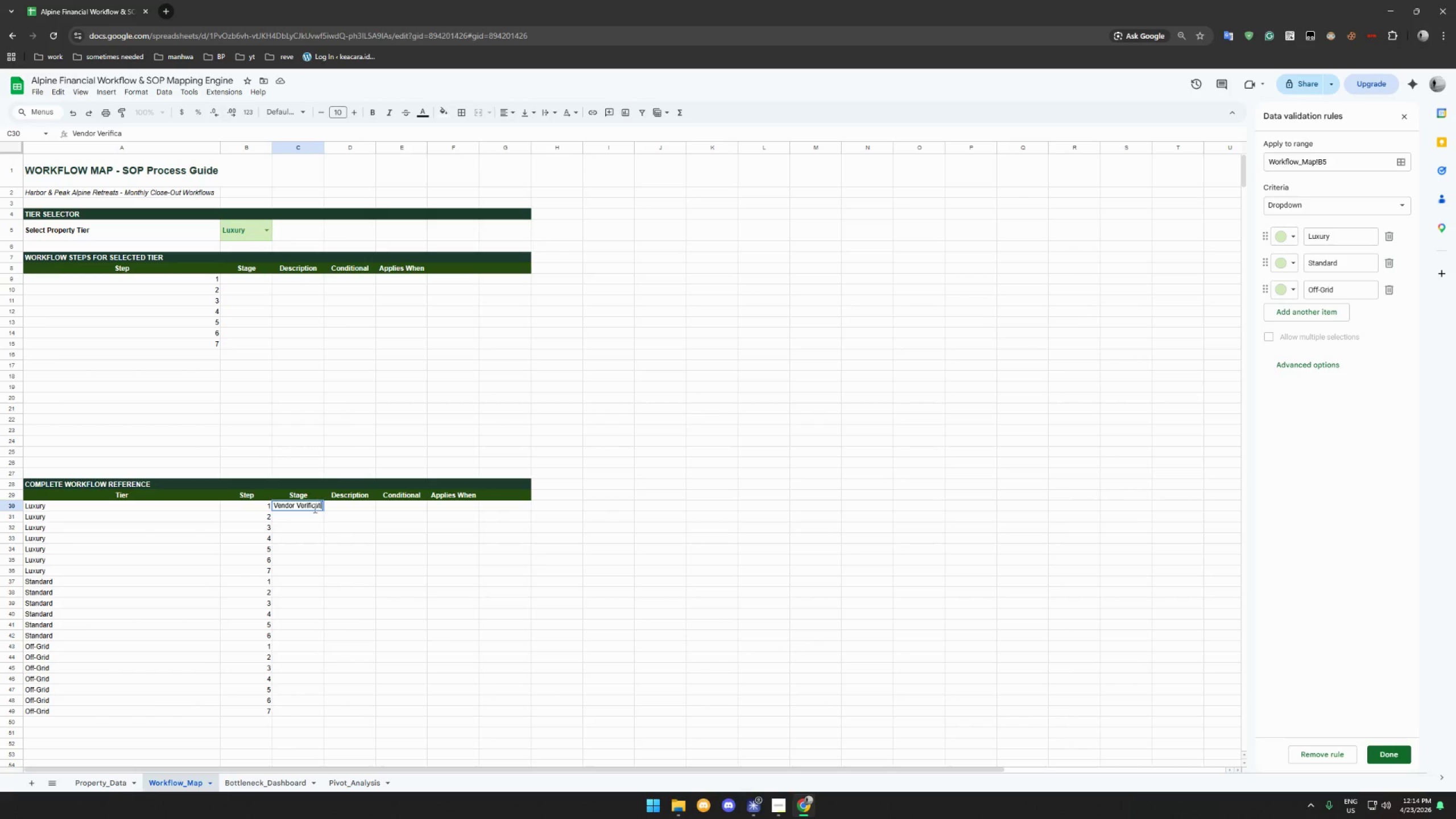 
key(Enter)
 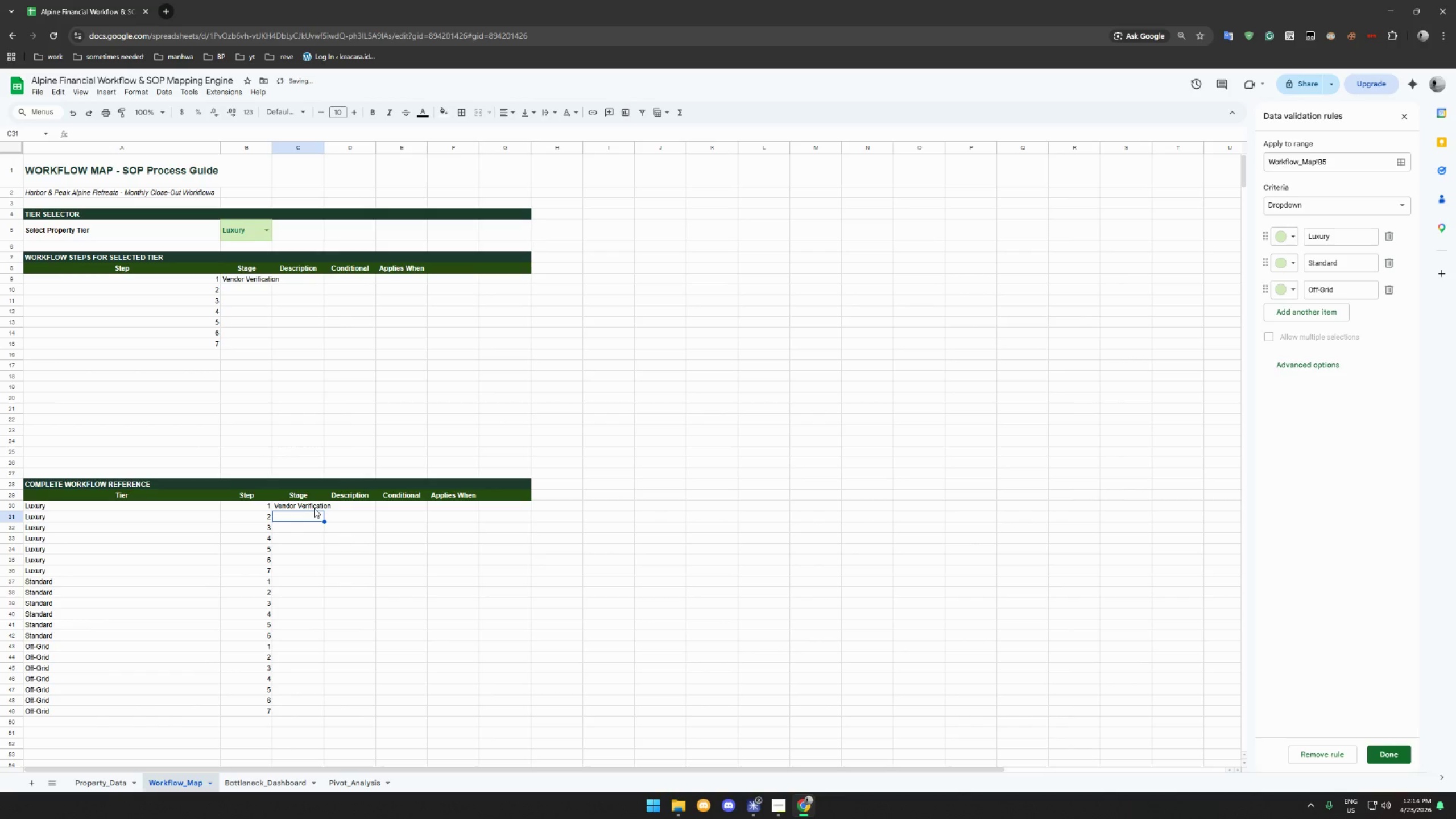 
type(Resort Tax Filling)
 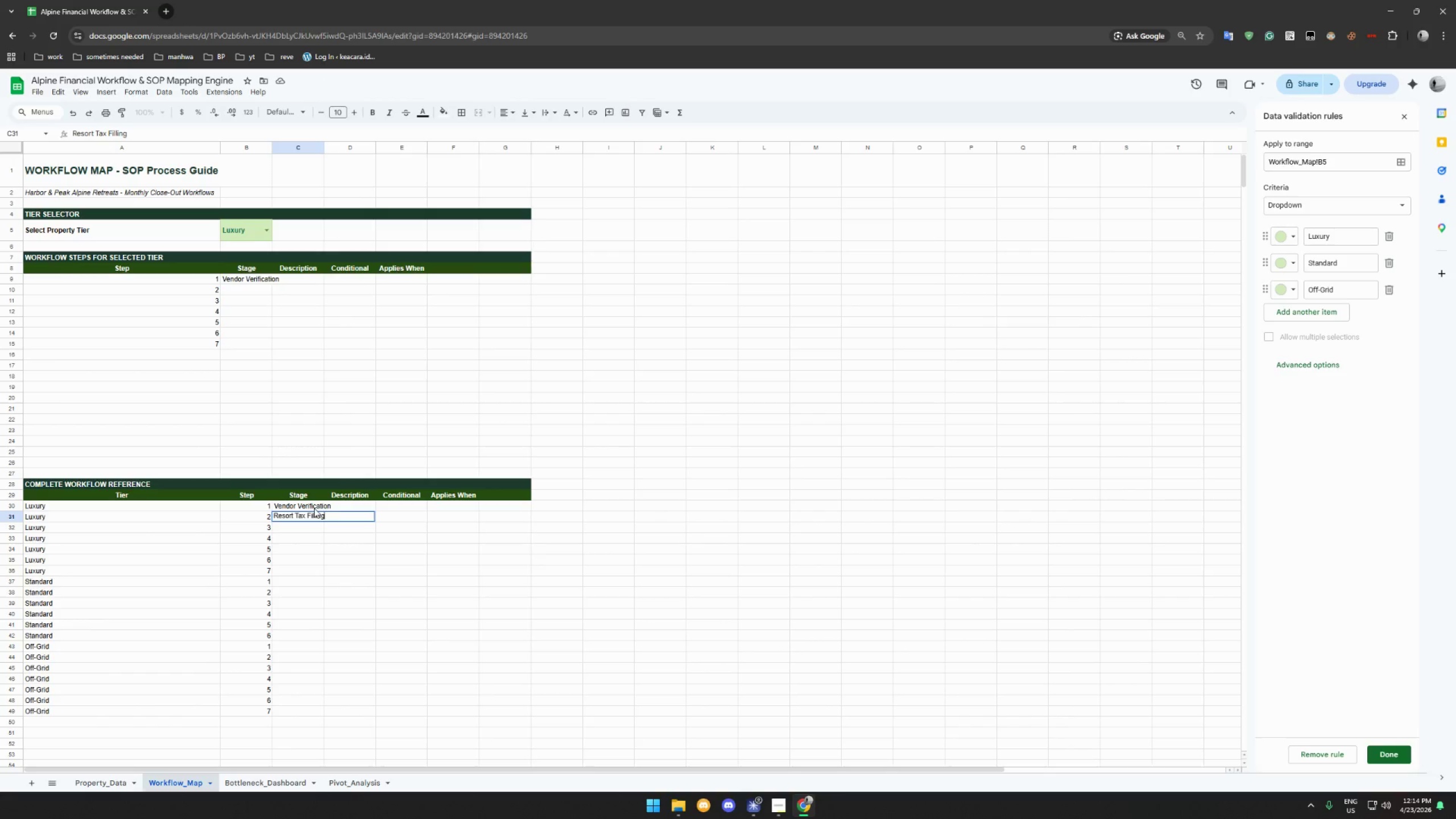 
key(Enter)
 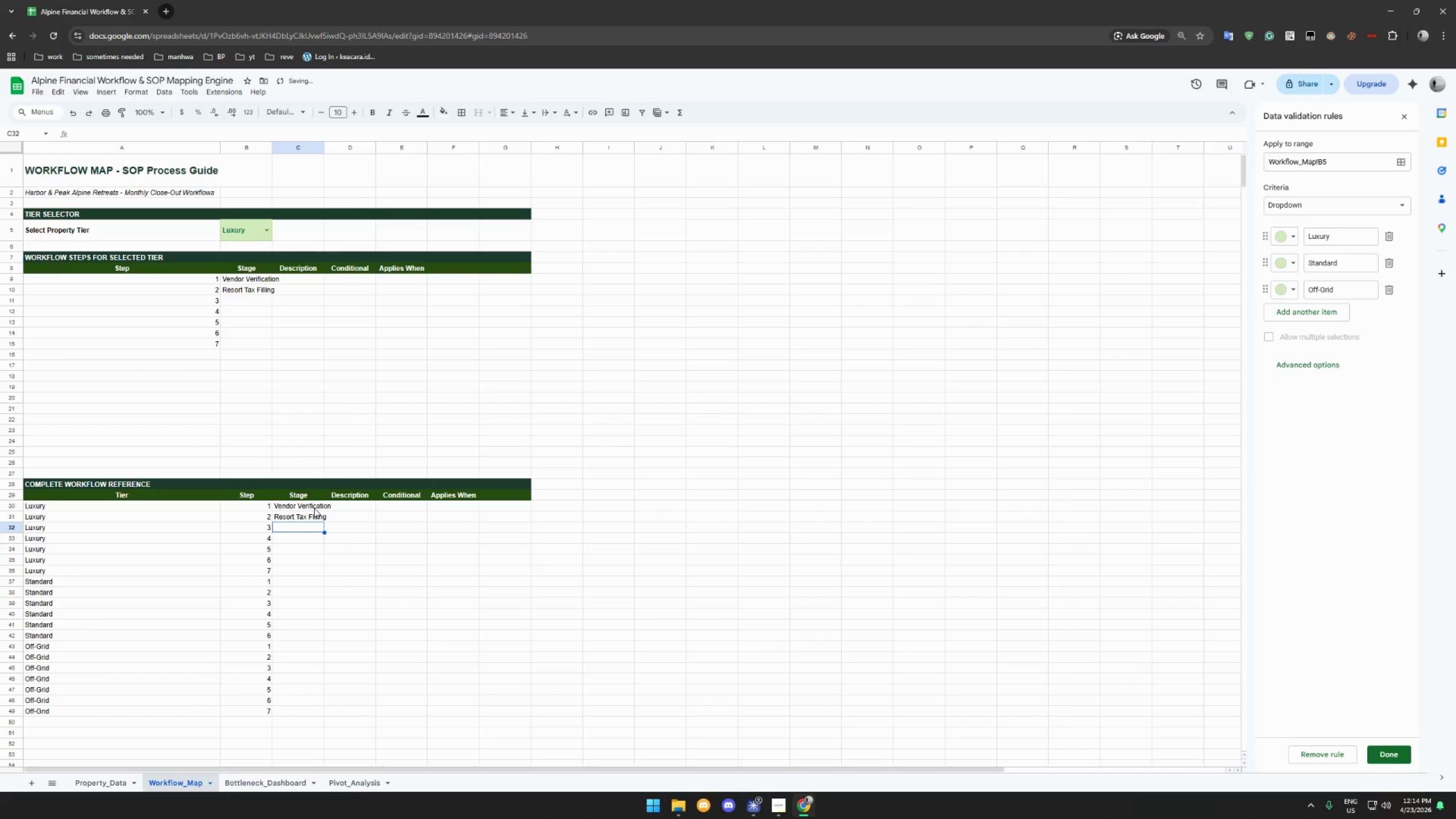 
type(RT)
key(Backspace)
key(Backspace)
type(Taxt)
key(Backspace)
type( Calculation)
 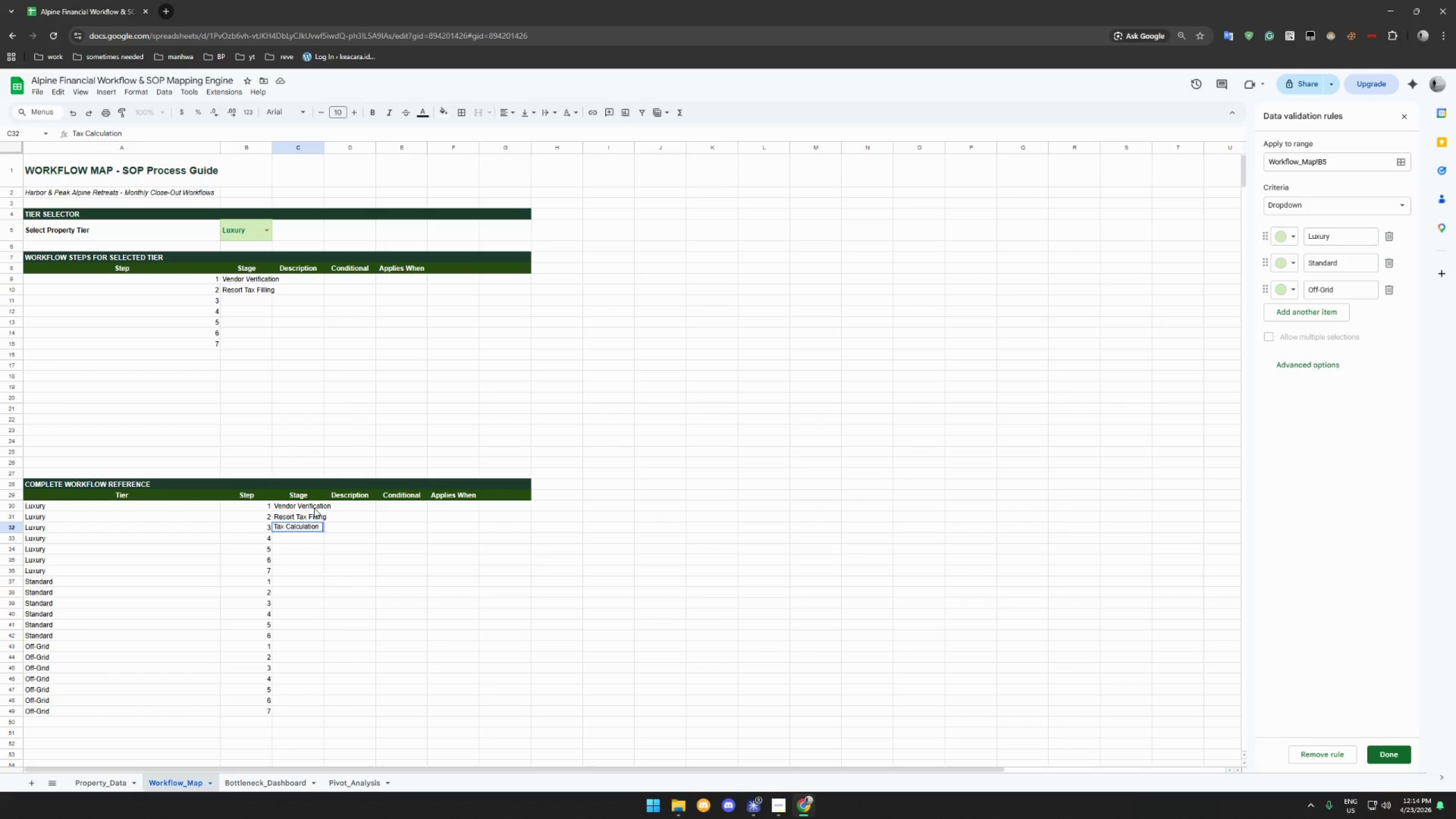 
key(Enter)
 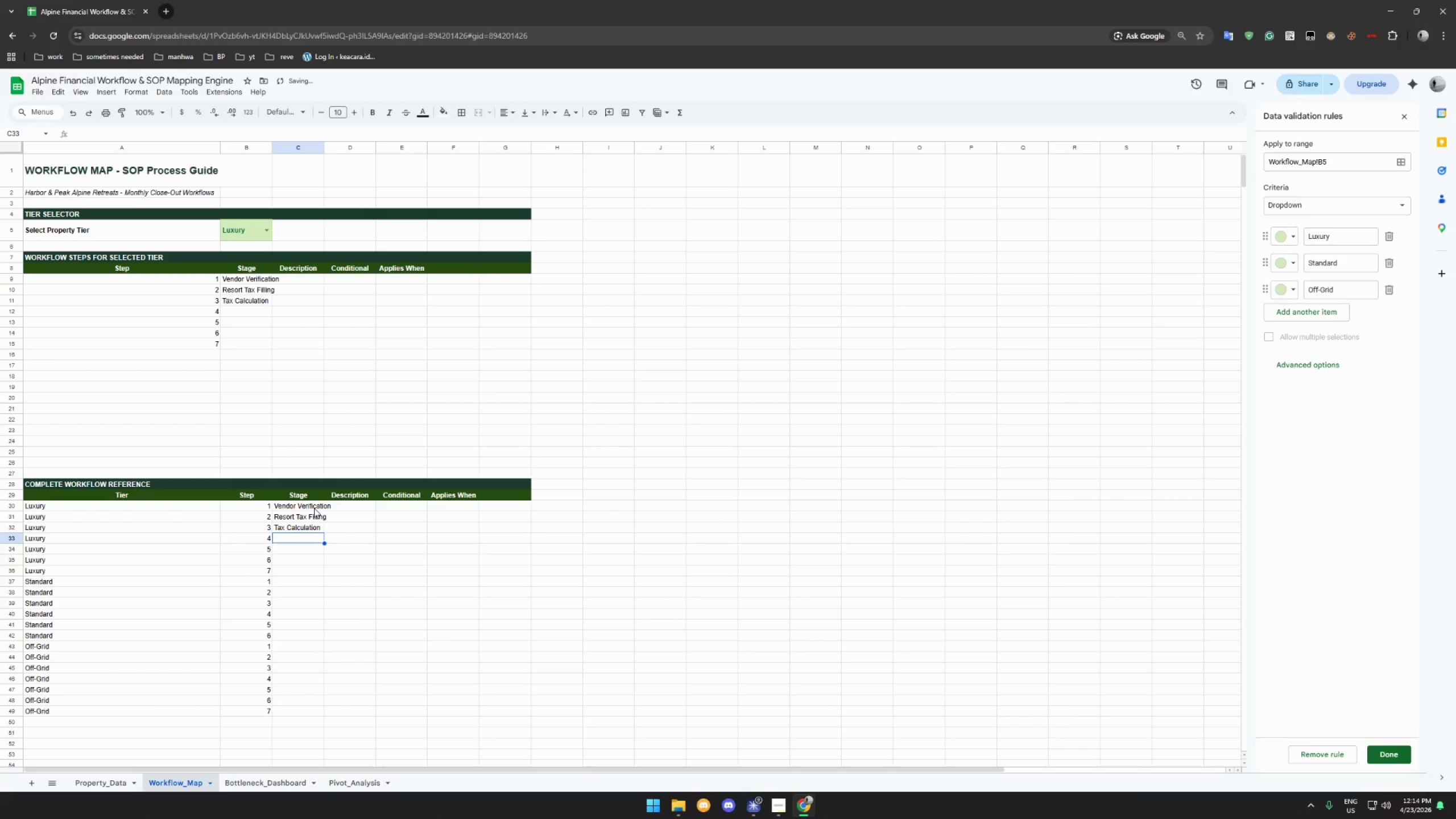 
type(Owner SA)
key(Backspace)
type(tatement)
 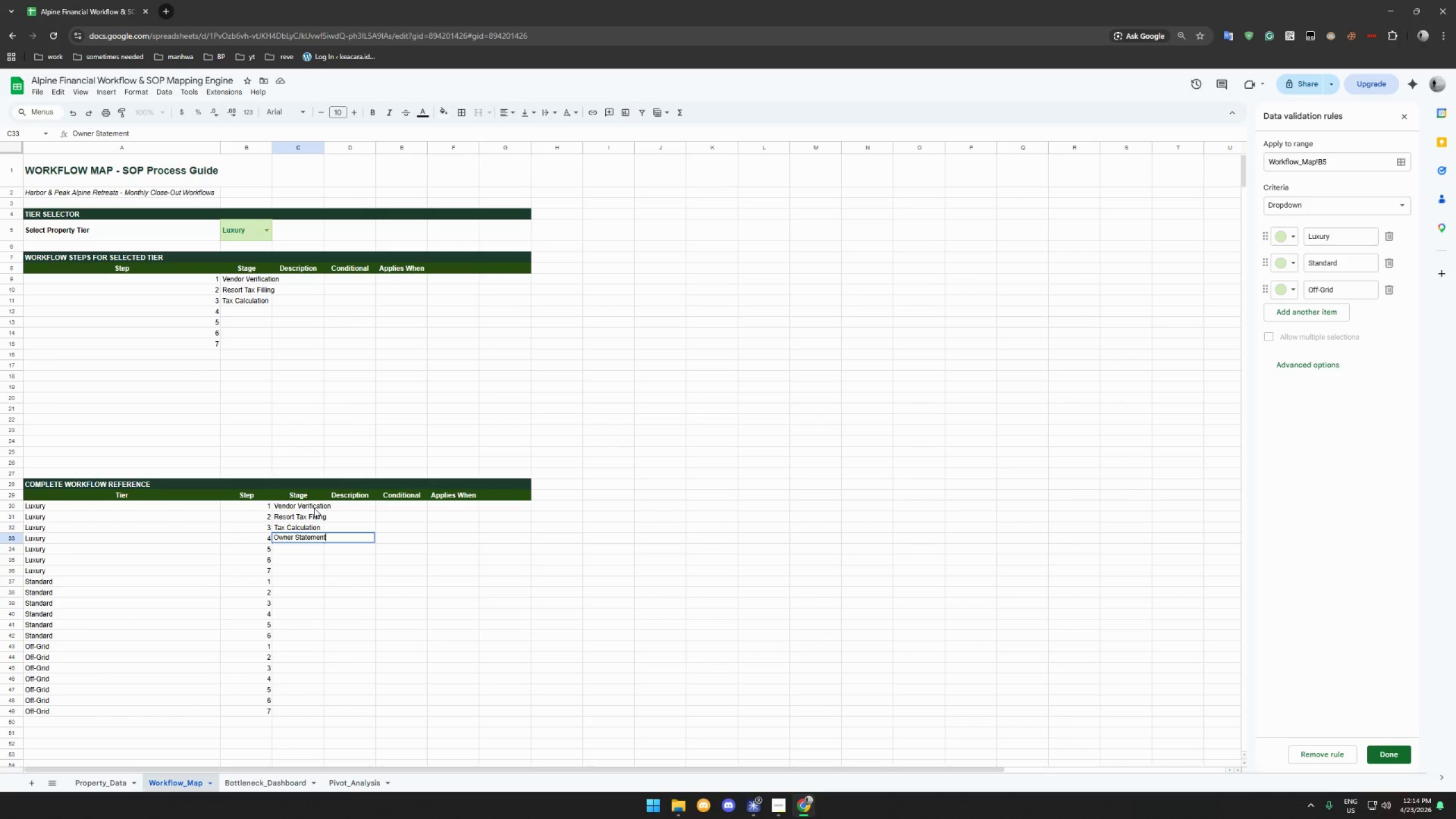 
key(Enter)
 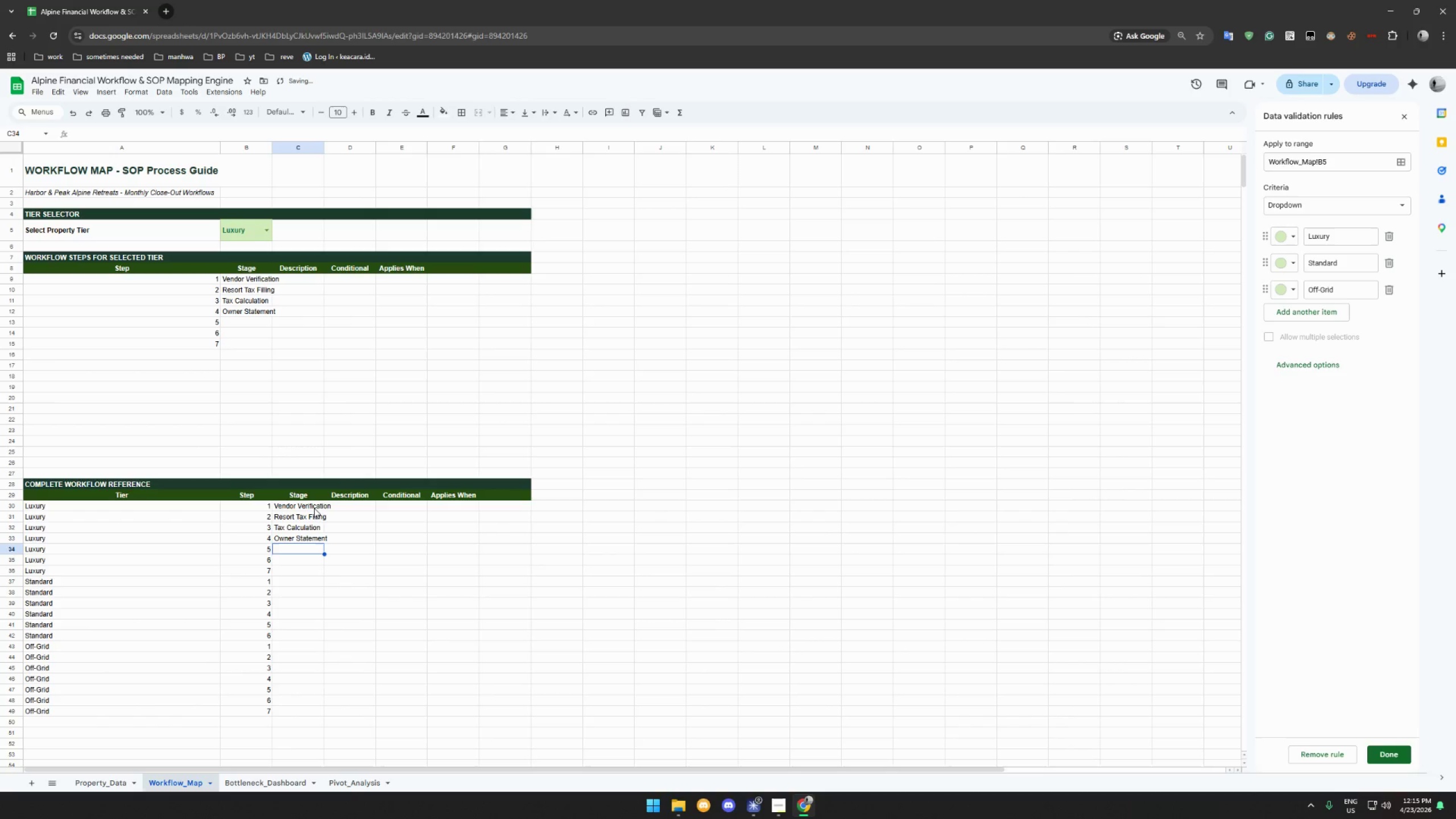 
type(Premium Owner P)
key(Backspace)
type(Report)
 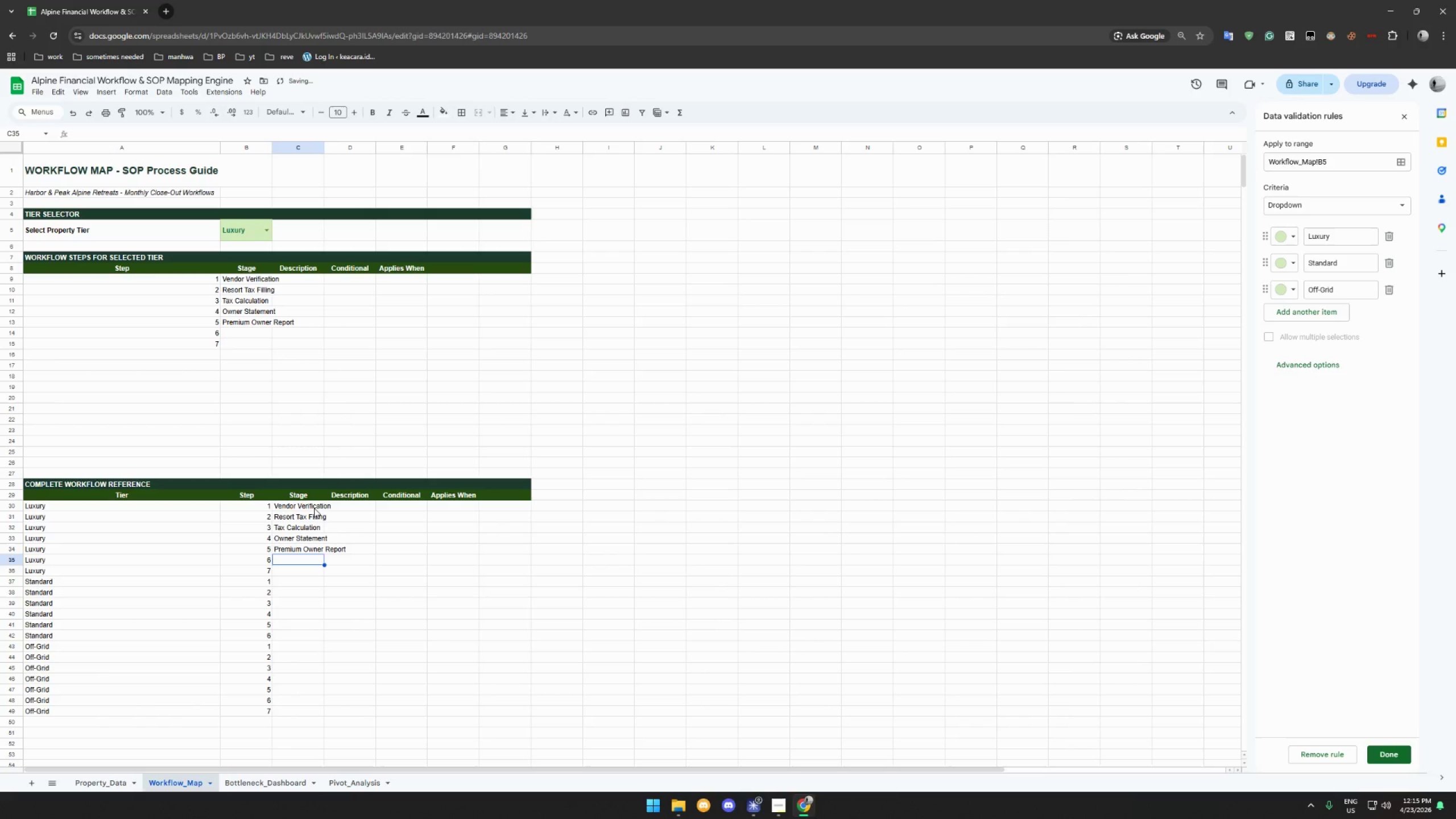 
 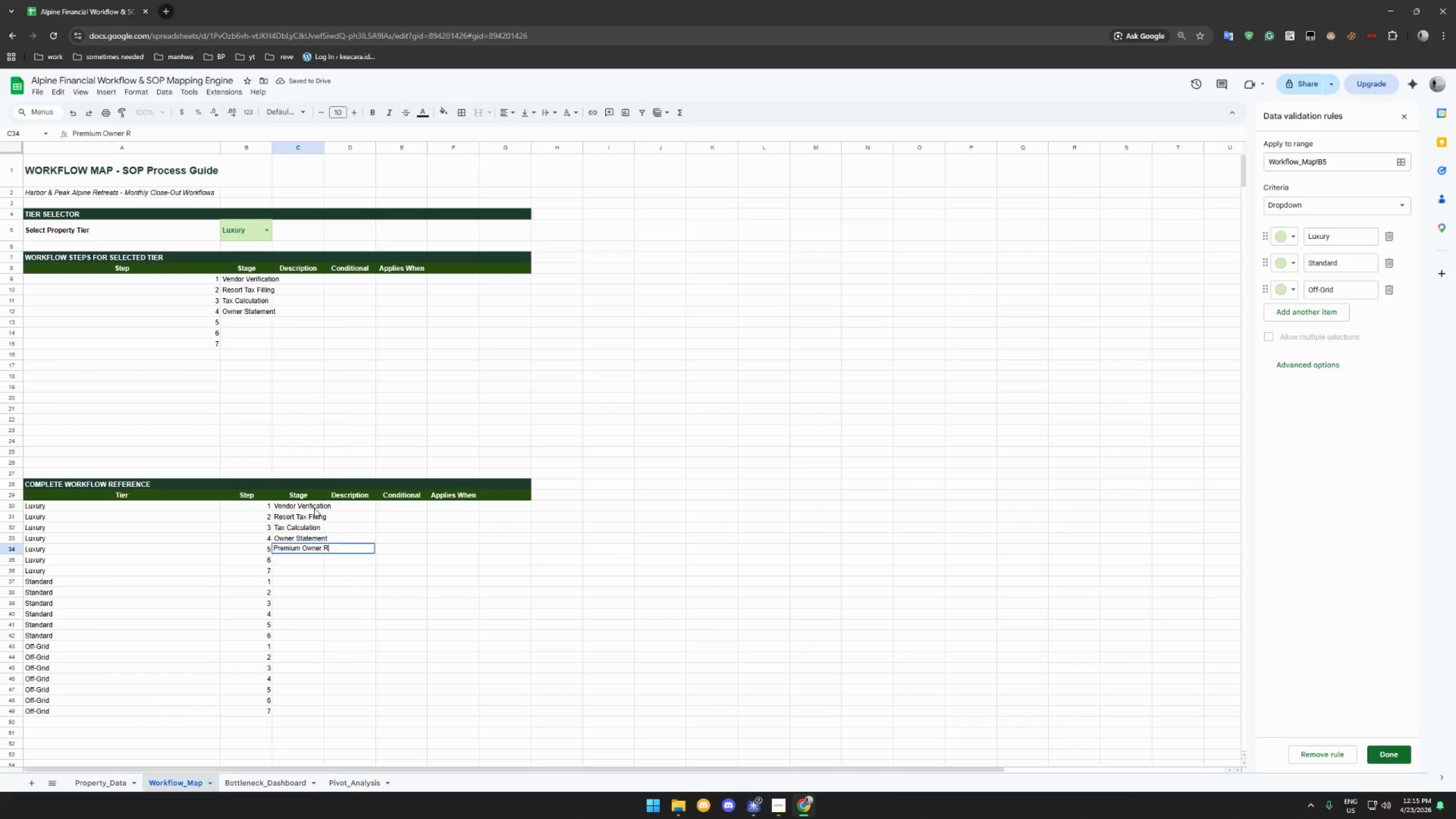 
key(Enter)
 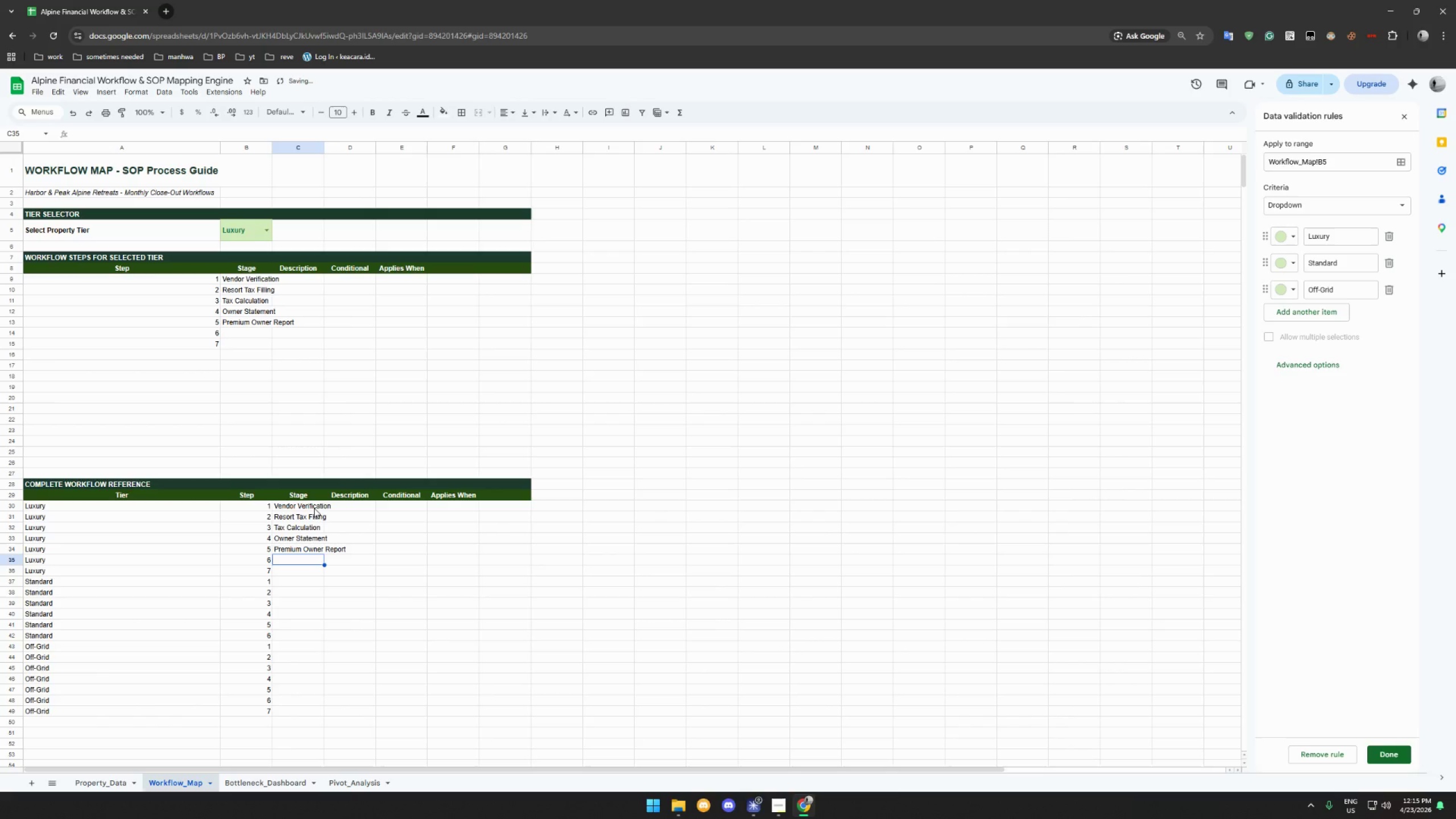 
type(Audit Review)
 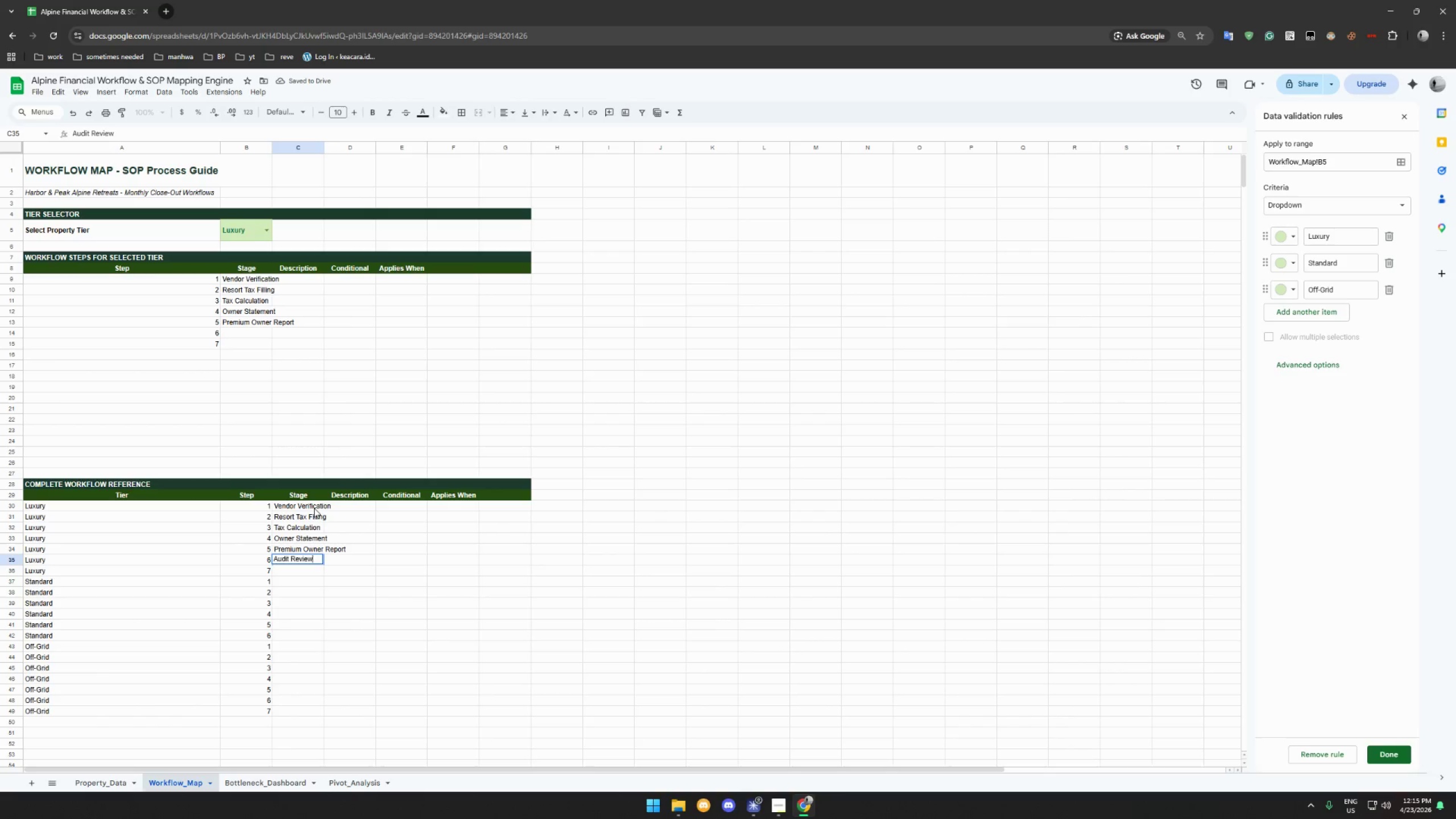 
key(Enter)
 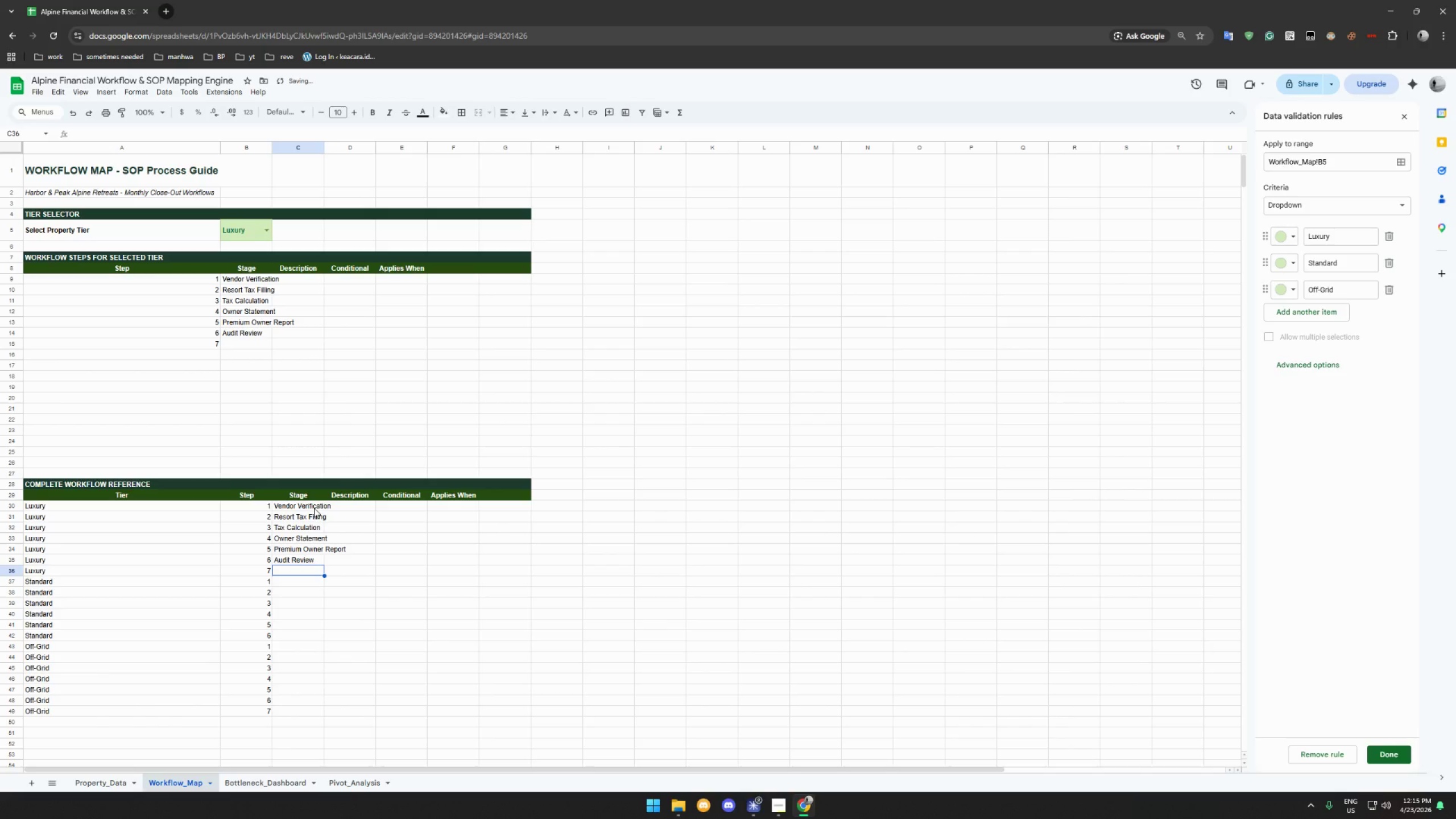 
type(Final Distr)
key(Backspace)
key(Backspace)
type(bursement)
 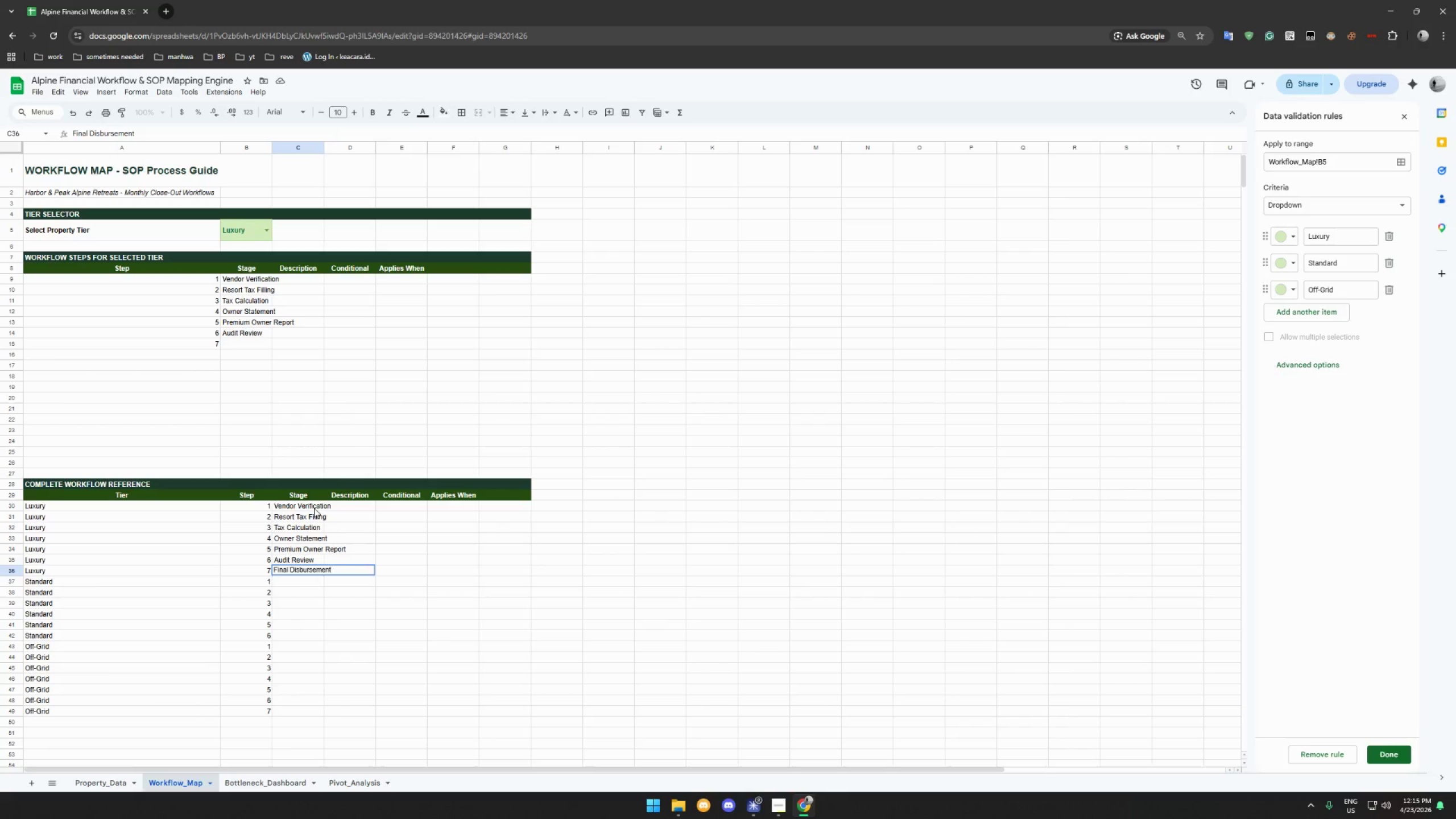 
 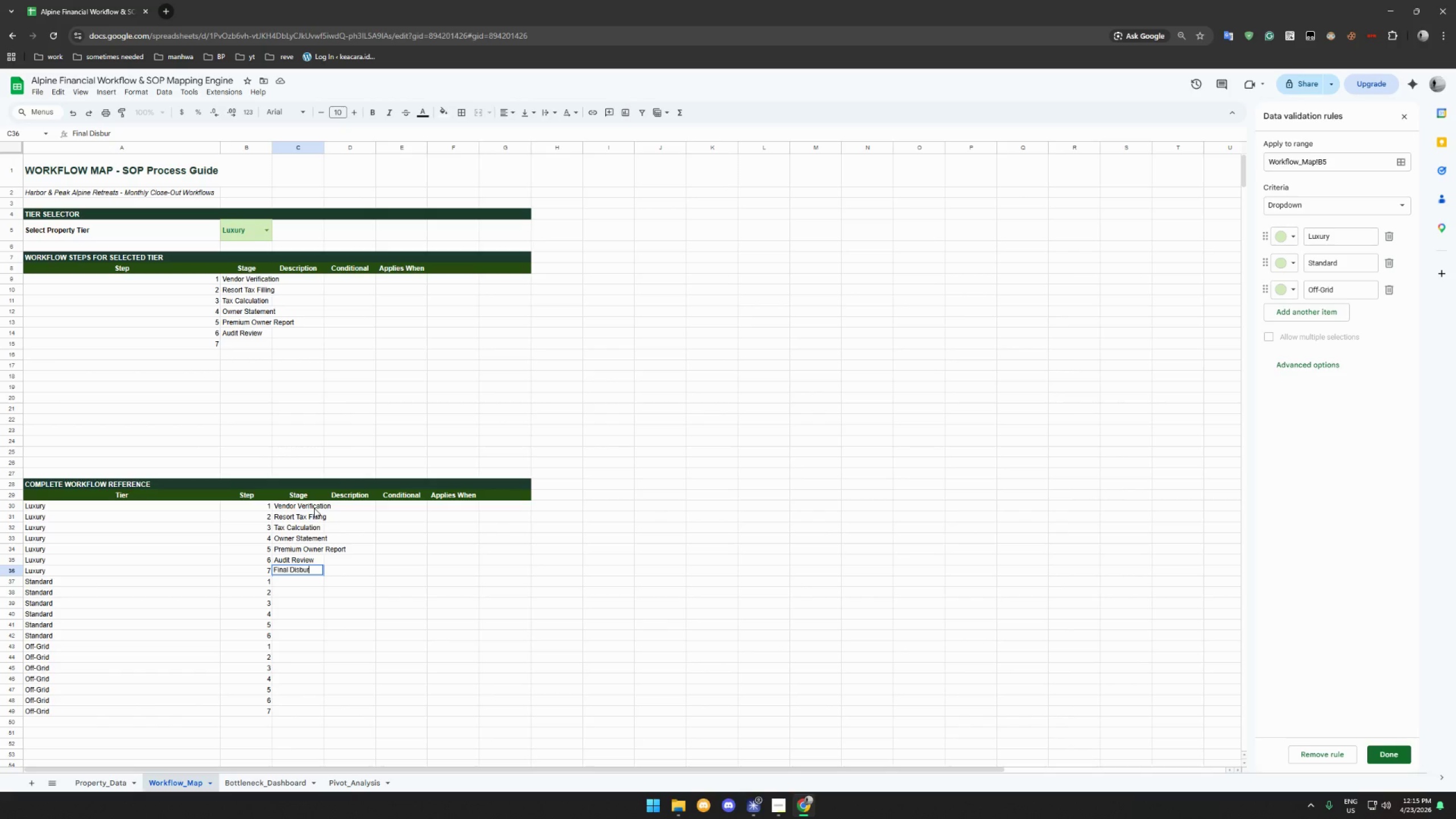 
key(Enter)
 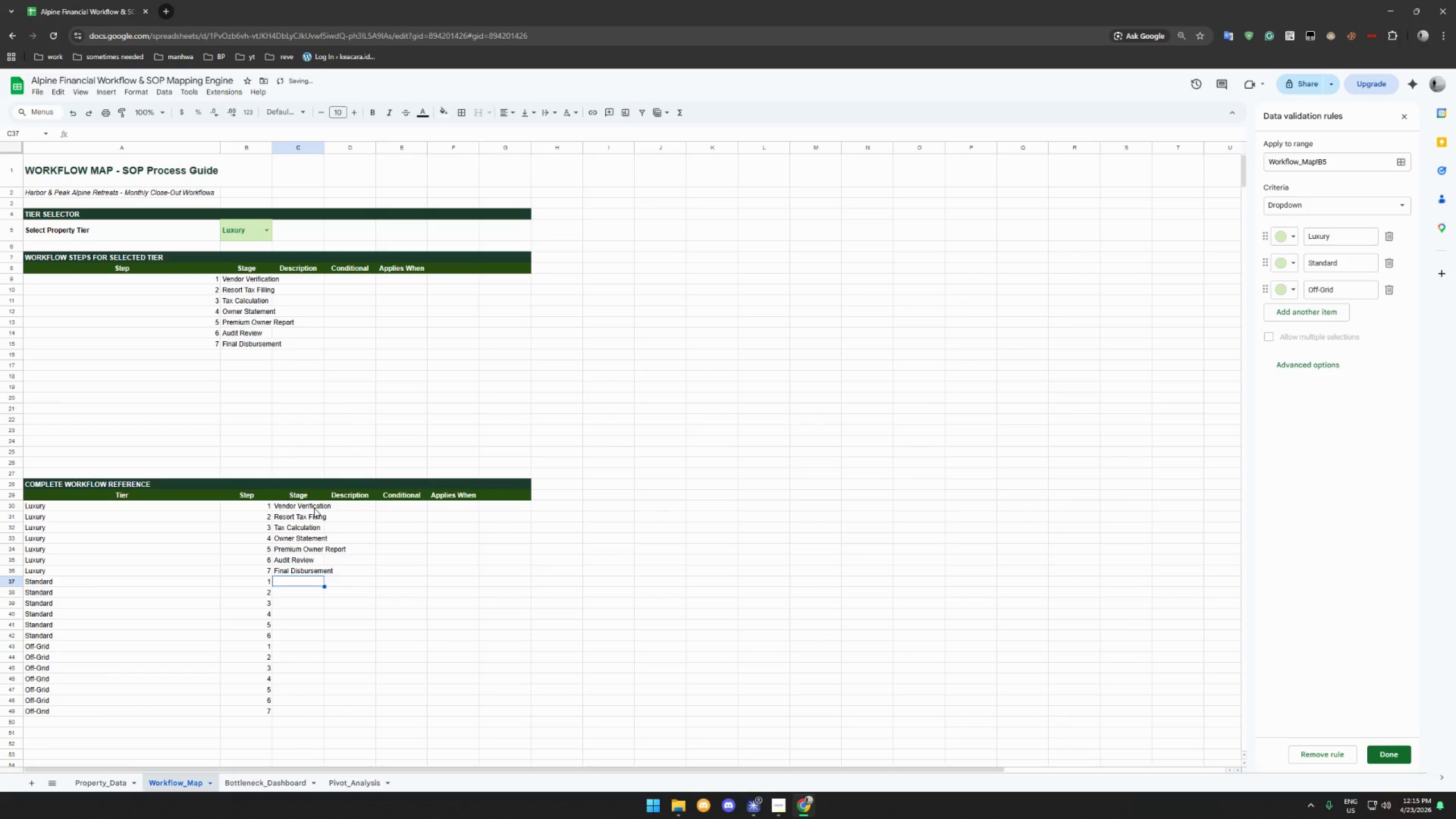 
type(Vendor Ve)
 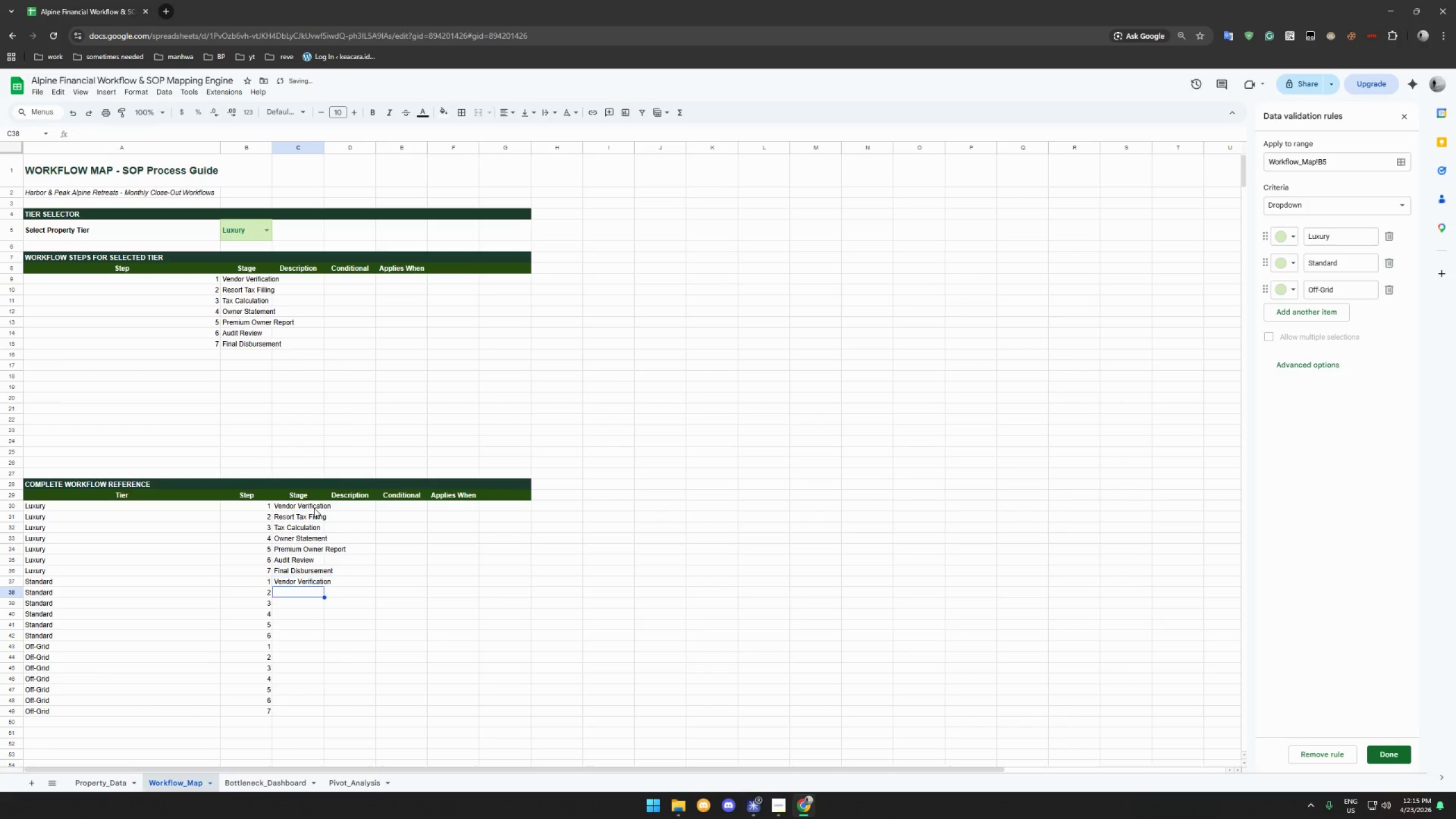 
 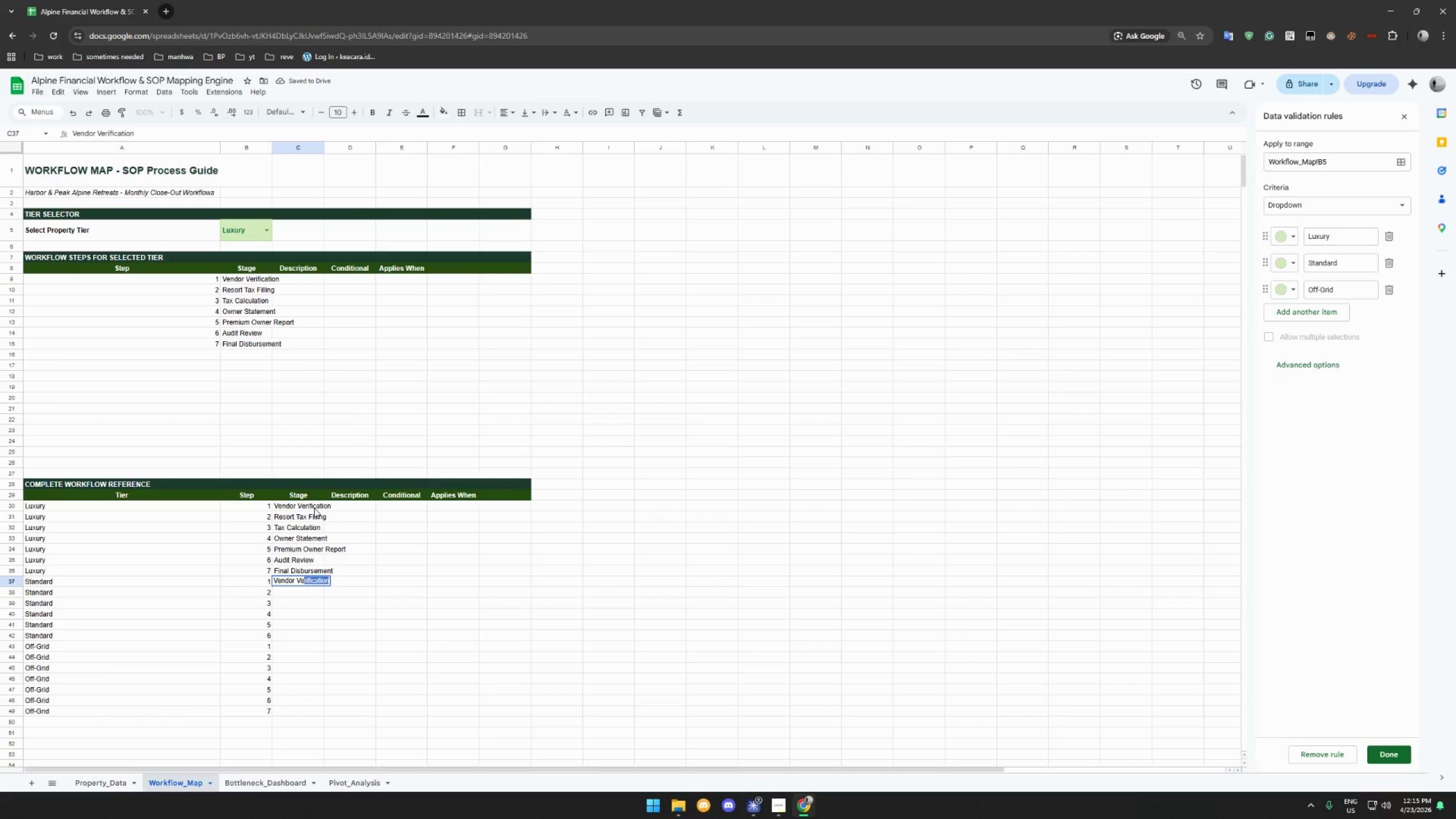 
key(Enter)
 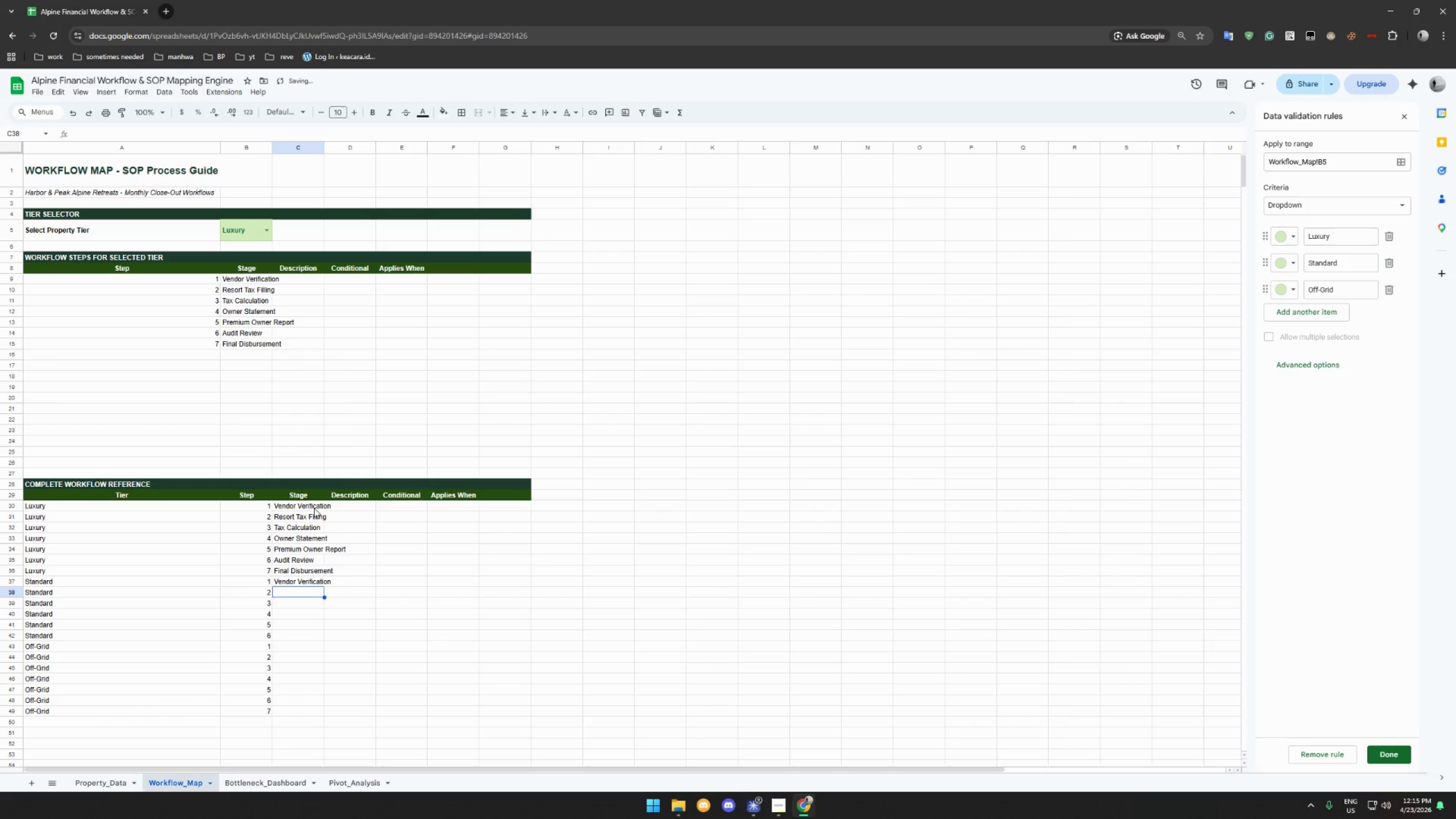 
type(Maintenance Reconciliation)
 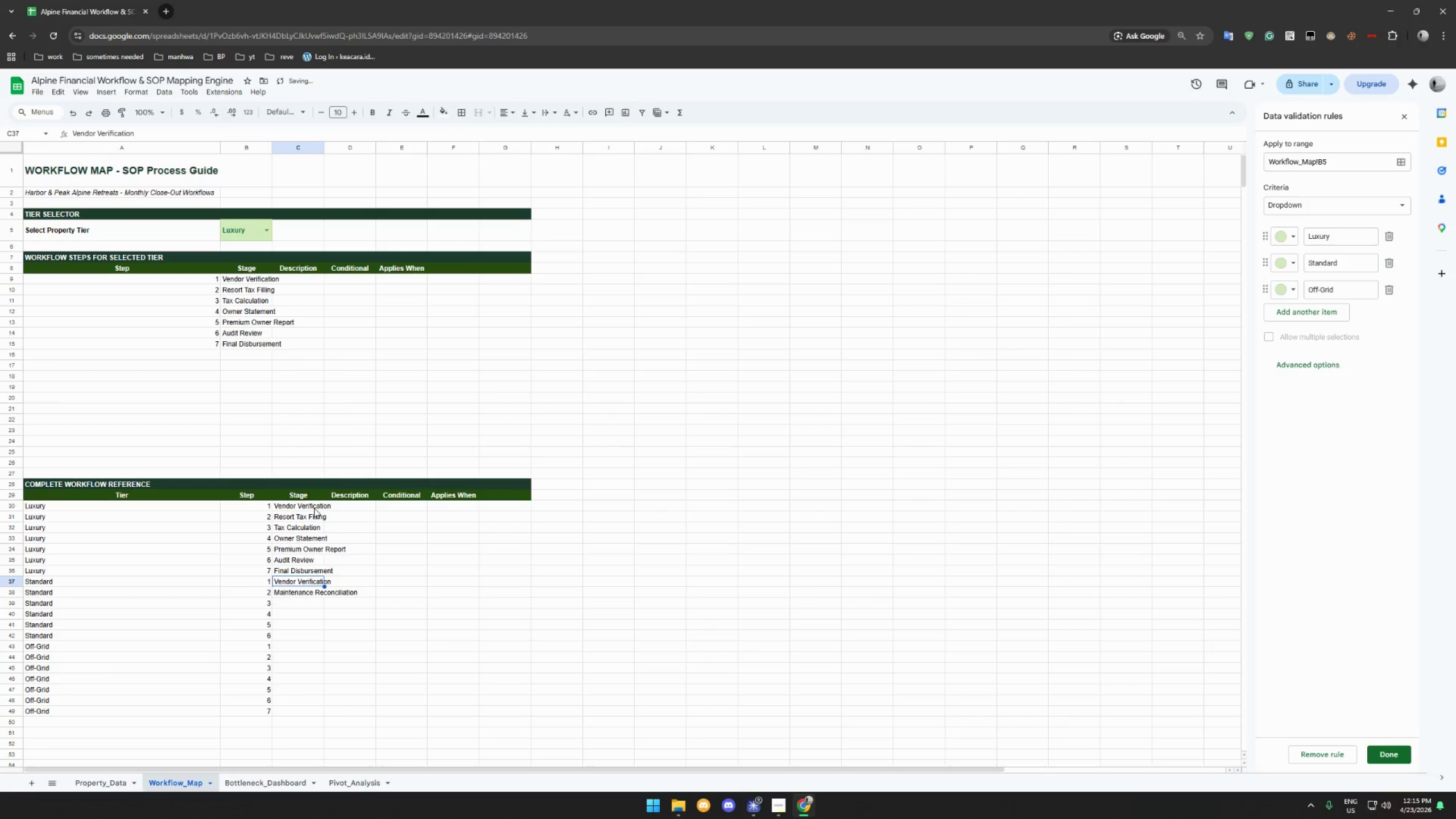 
key(Shift+Enter)
 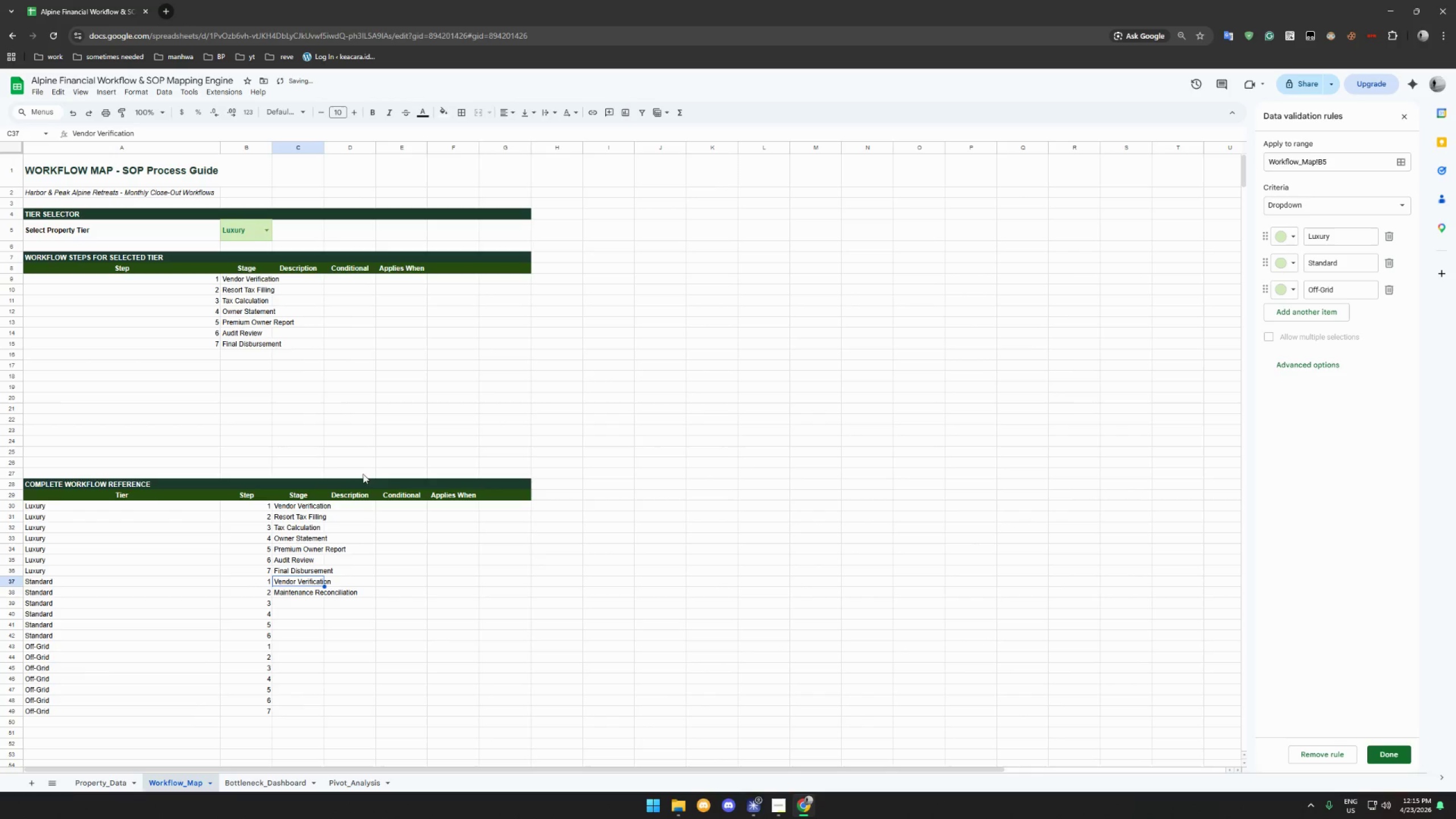 
left_click([313, 598])
 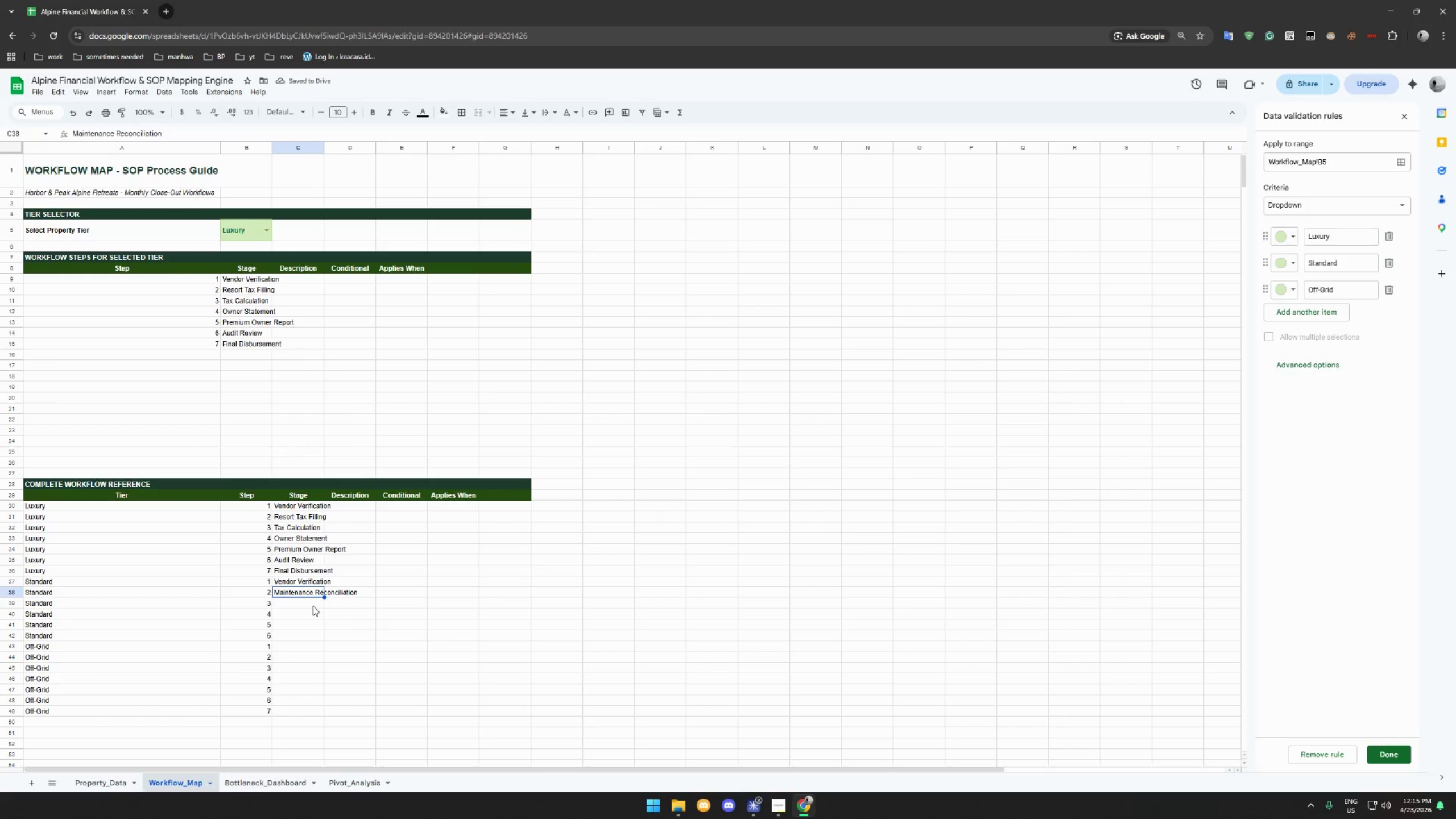 
left_click([312, 606])
 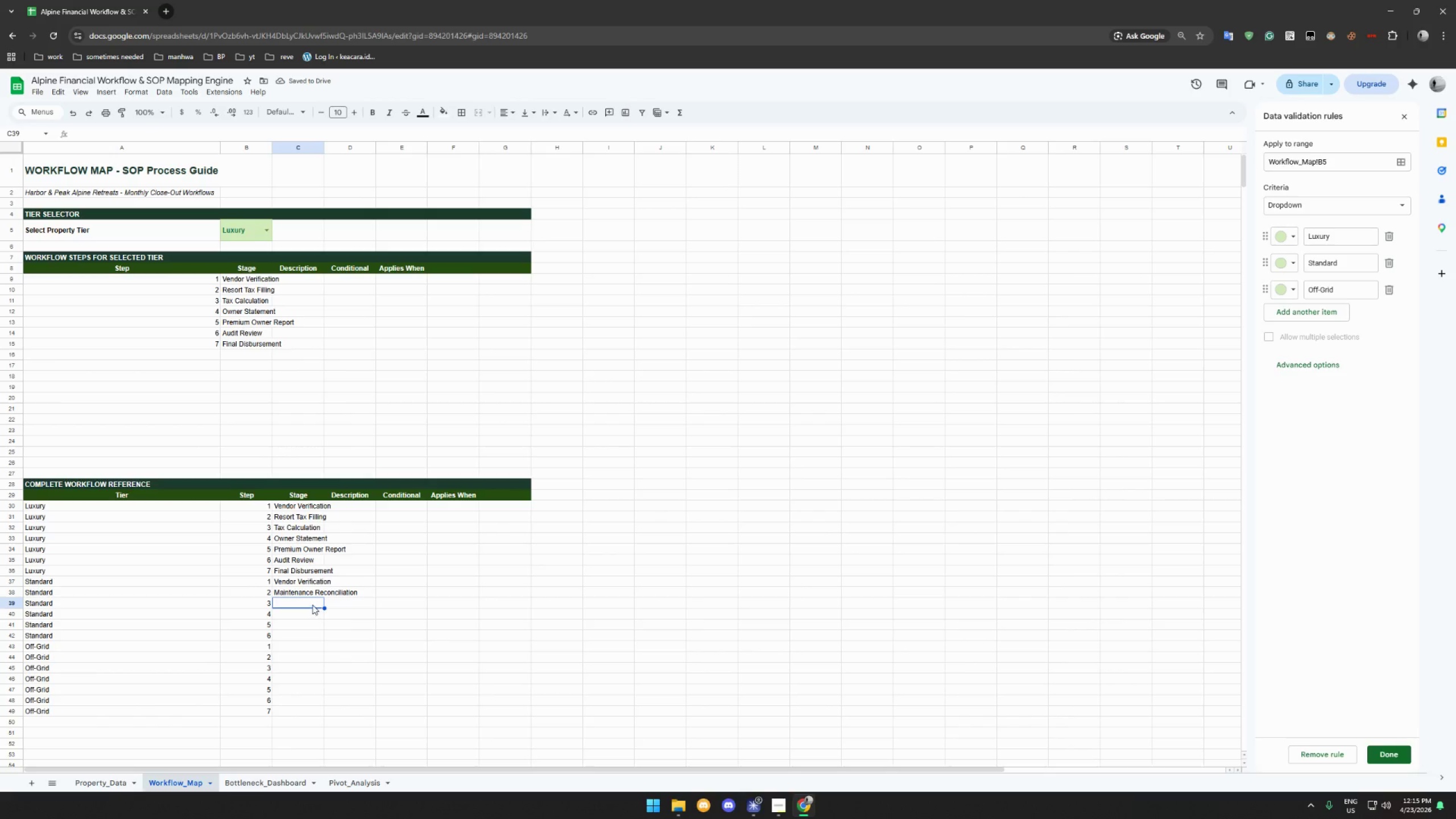 
type(Tax CX)
key(Backspace)
type(alc)
 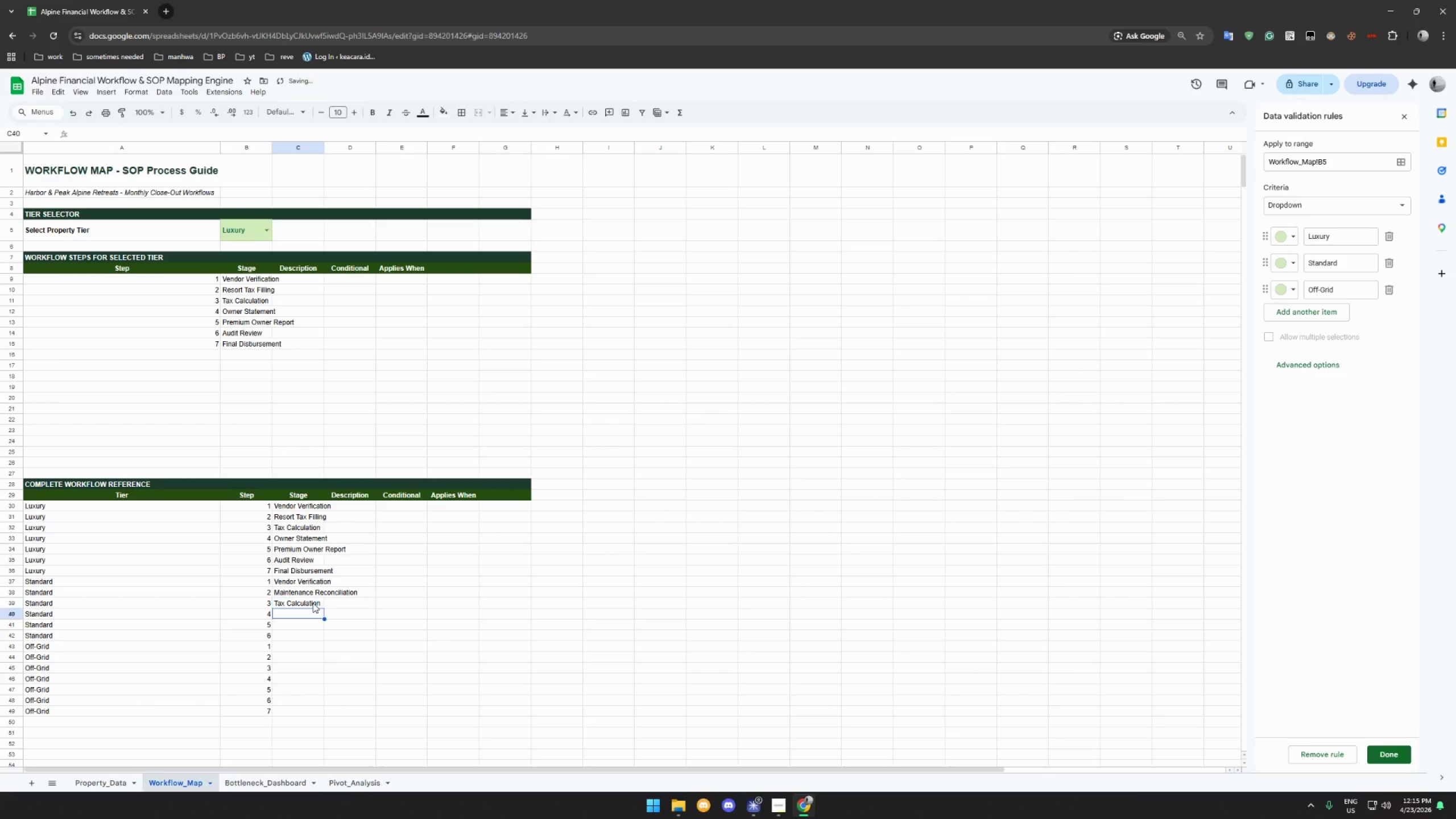 
 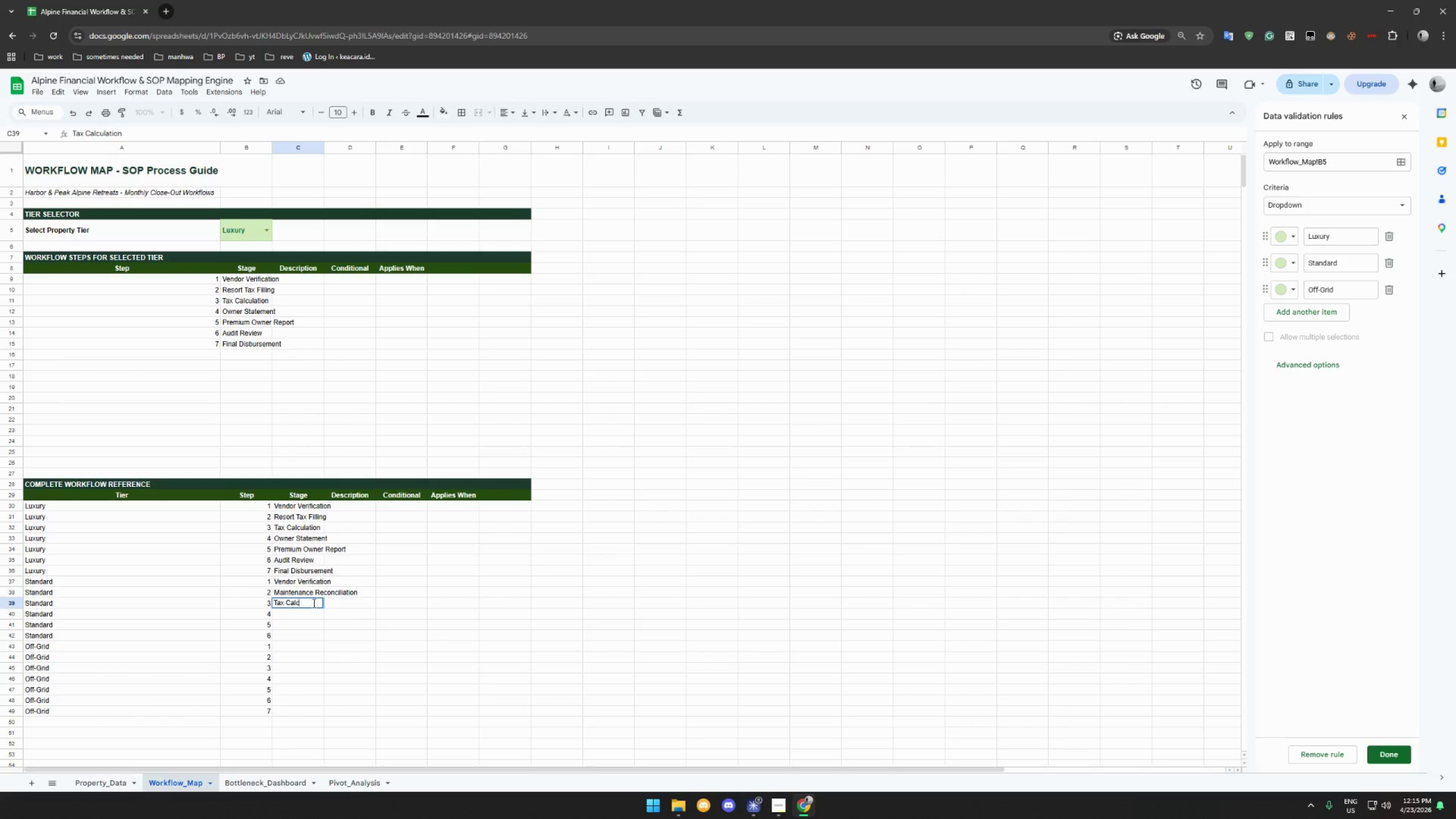 
key(Enter)
 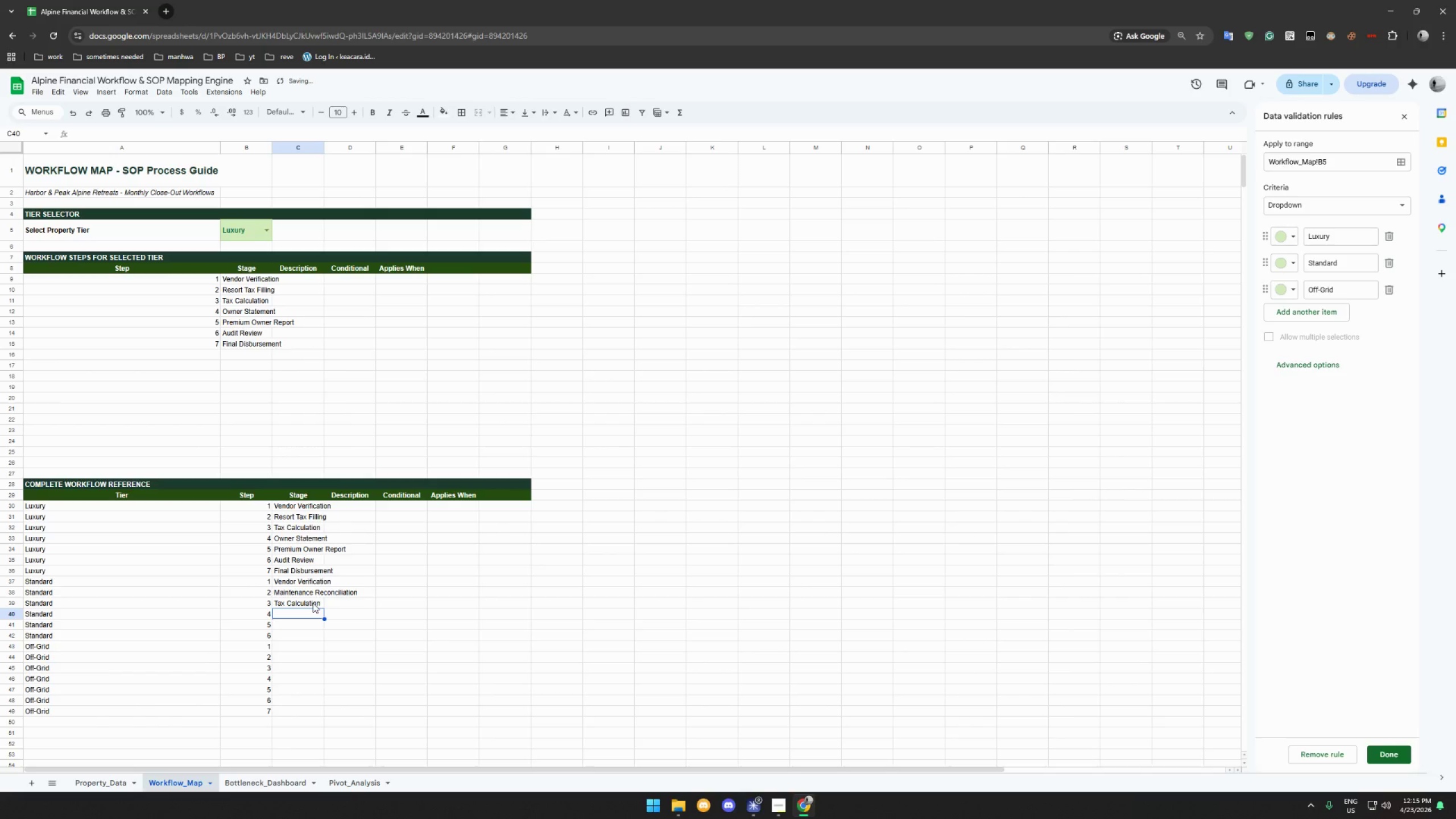 
hold_key(key=ShiftLeft, duration=1.53)
 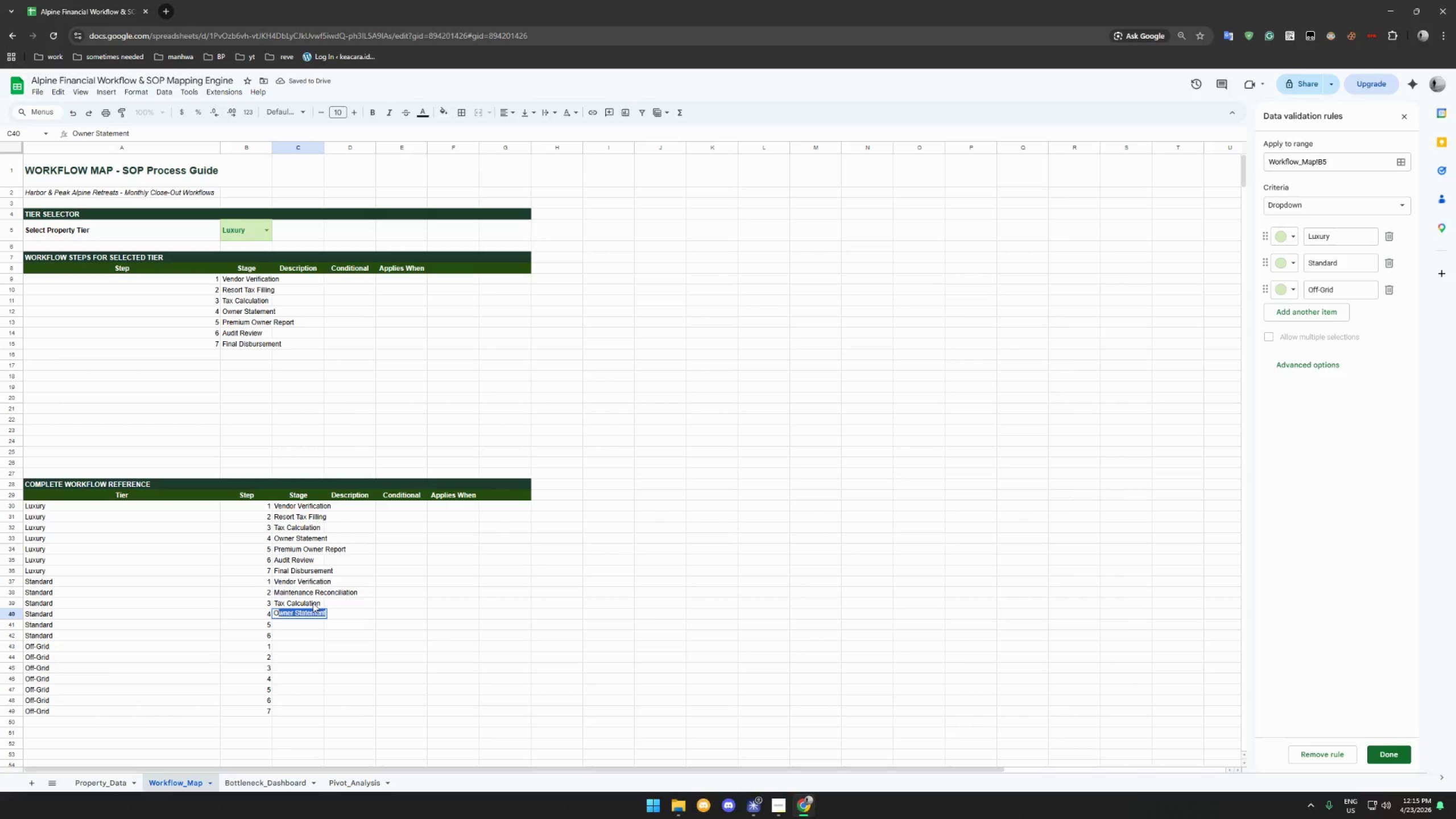 
type(Owner Sta)
 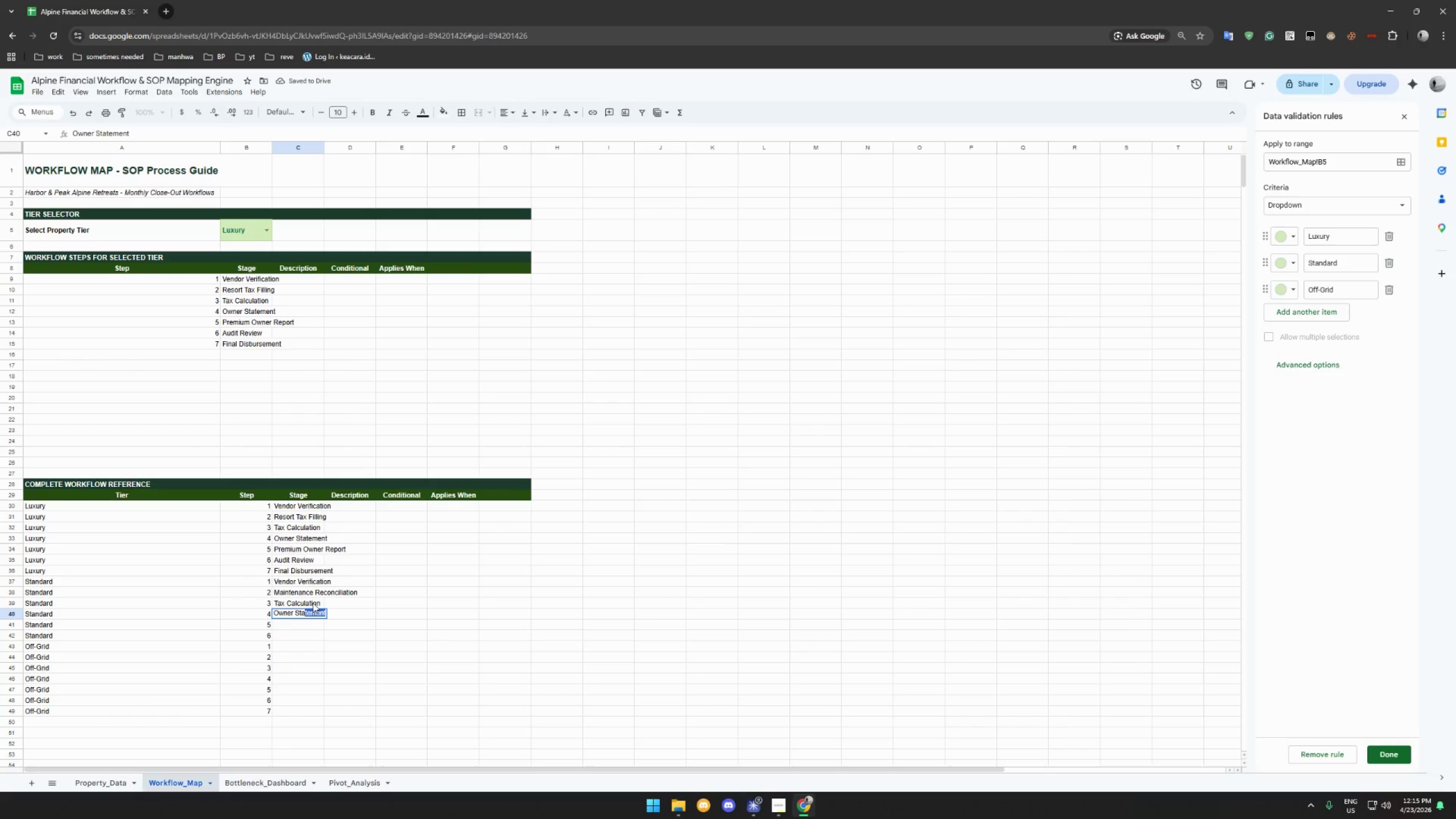 
key(Enter)
 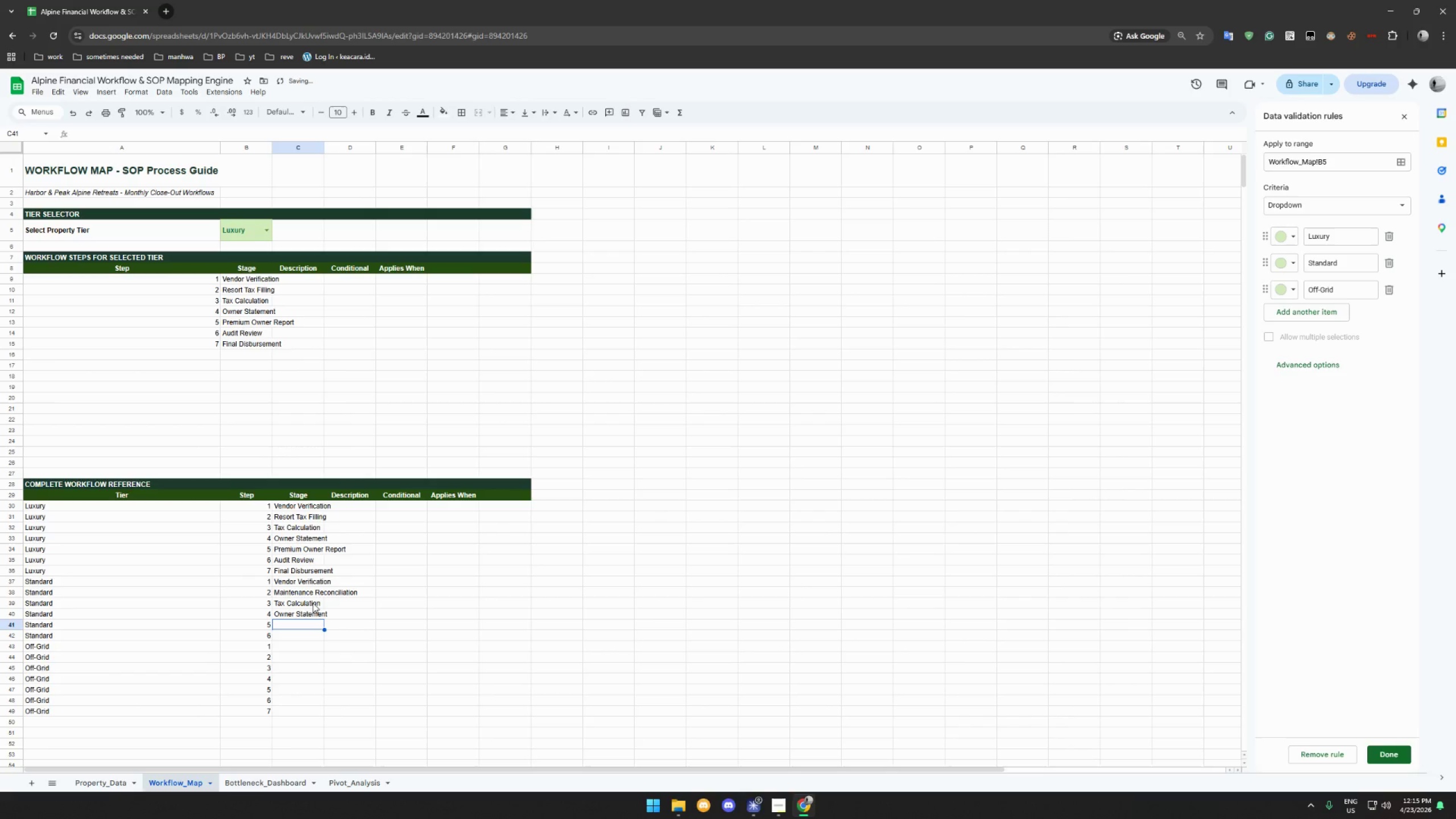 
type(Au)
 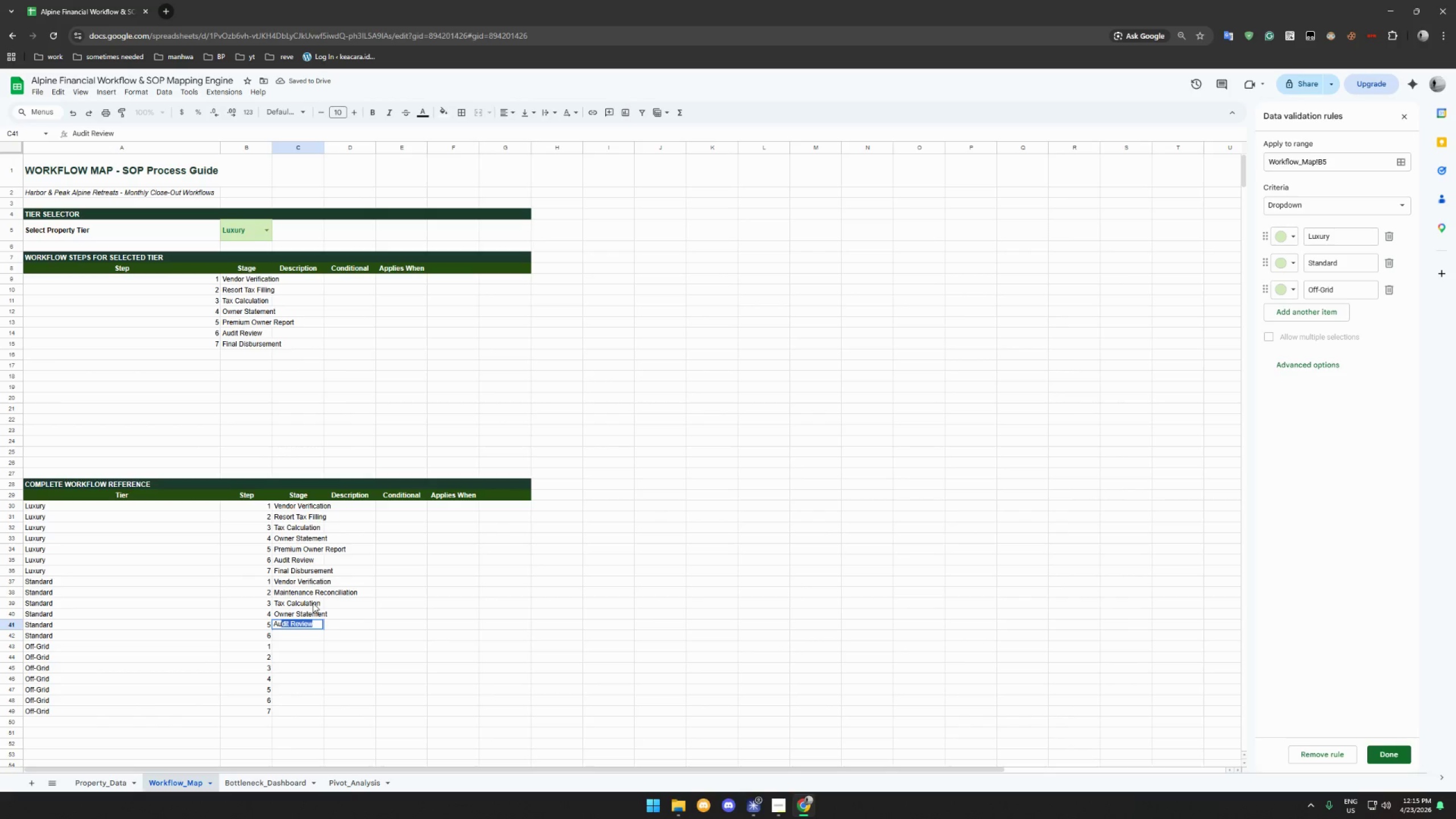 
key(Enter)
 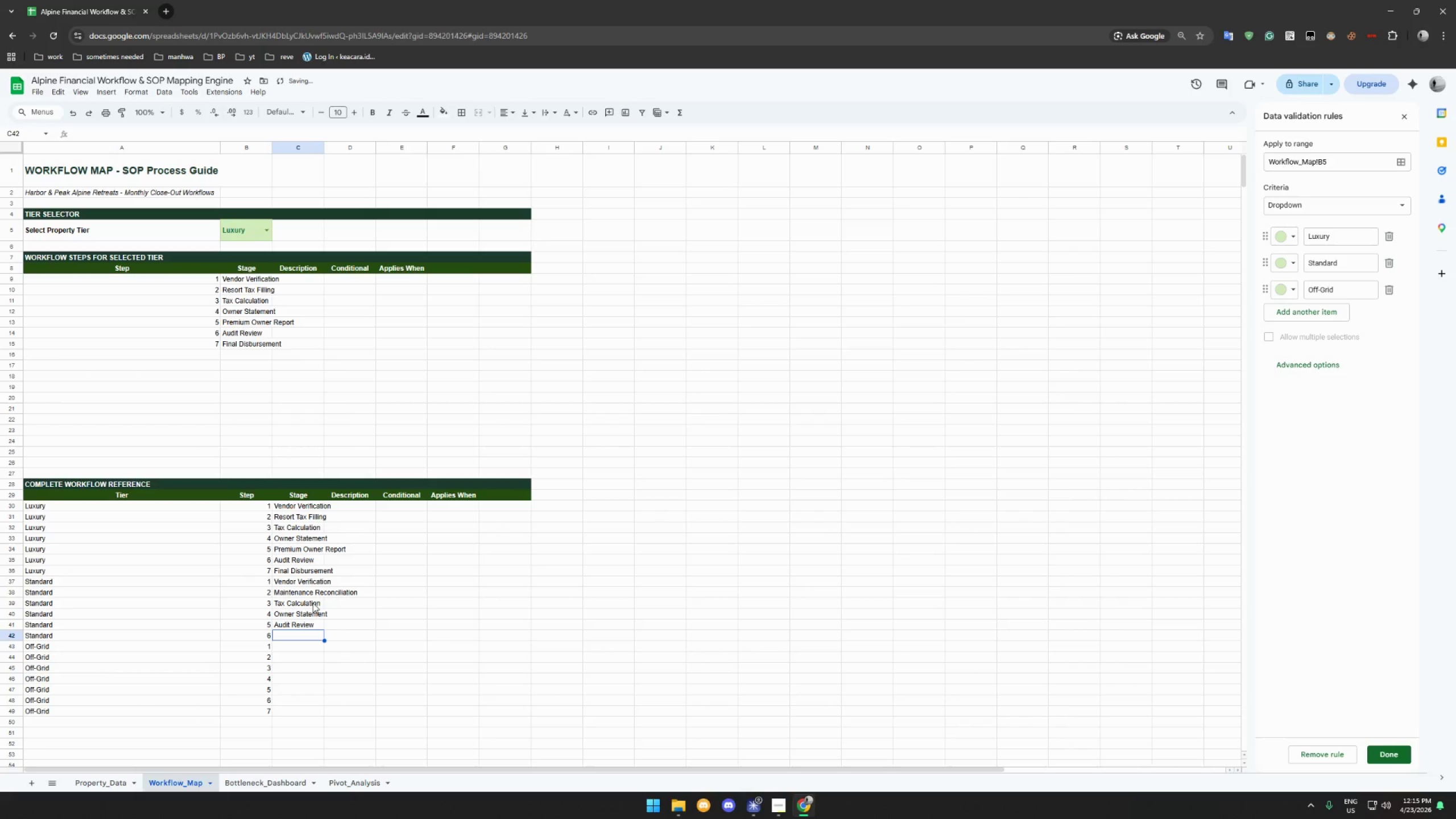 
type(Fina)
 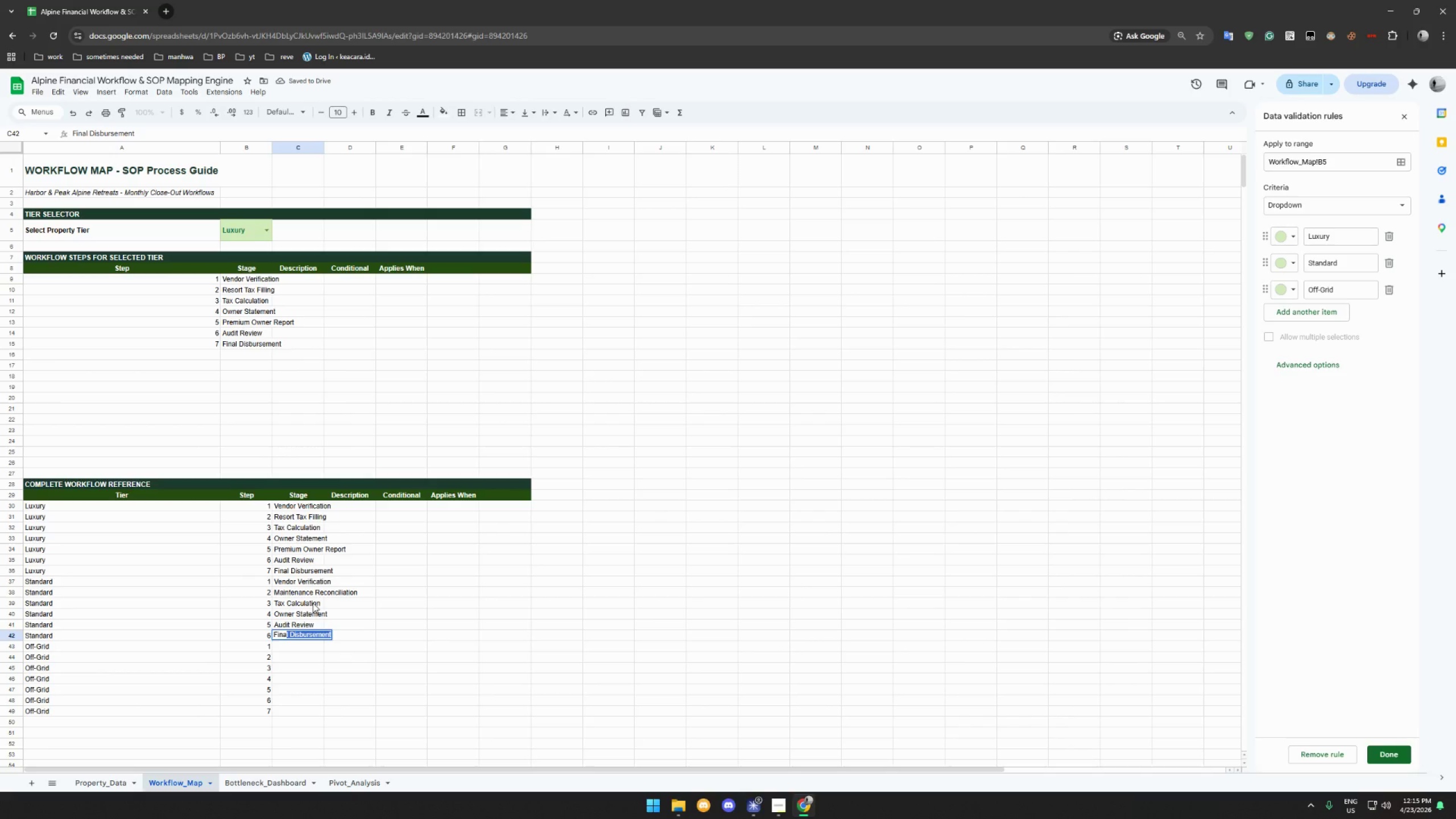 
key(Enter)
 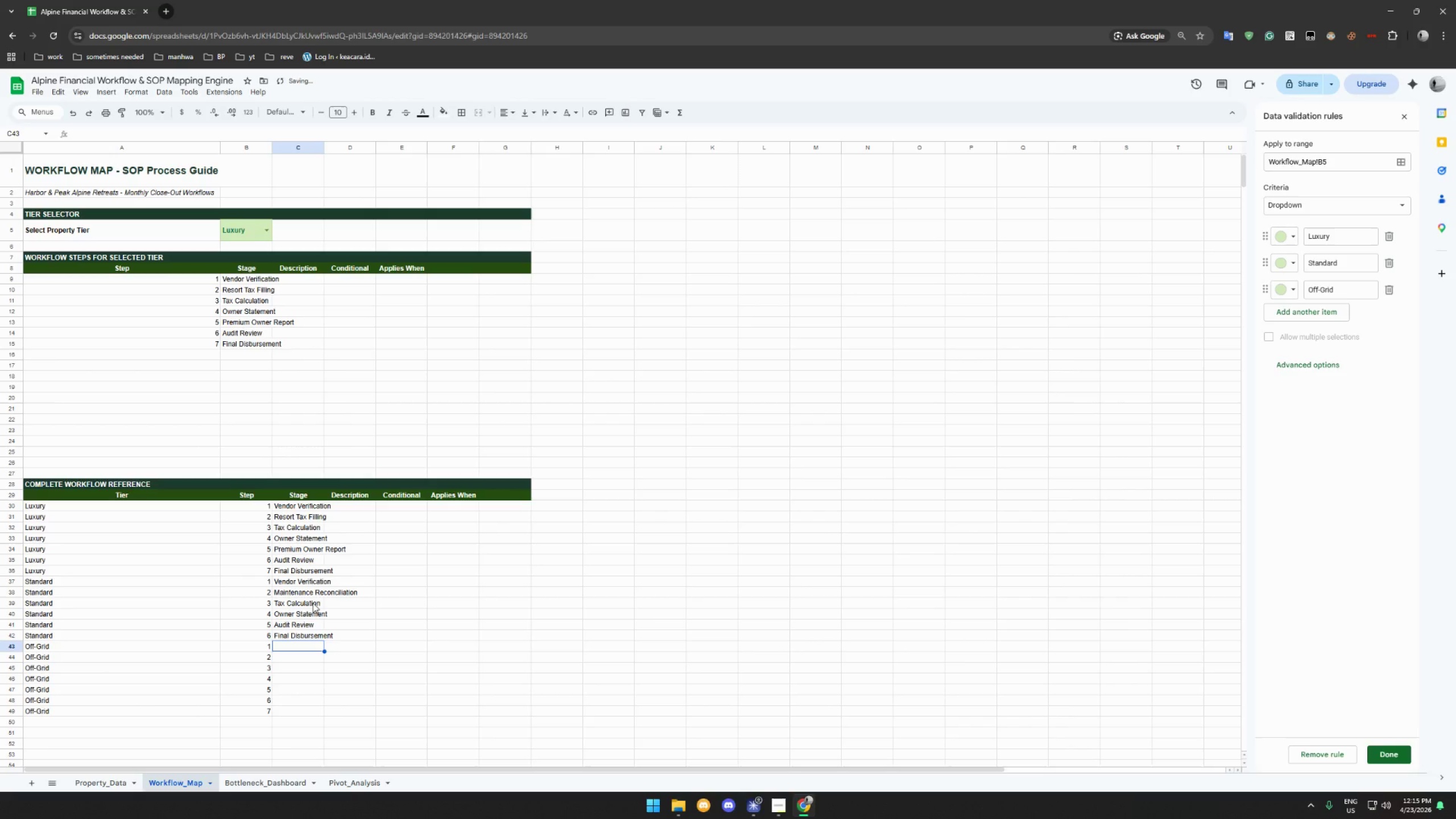 
type(F)
key(Backspace)
type(V)
key(Backspace)
key(Backspace)
type(Ve)
 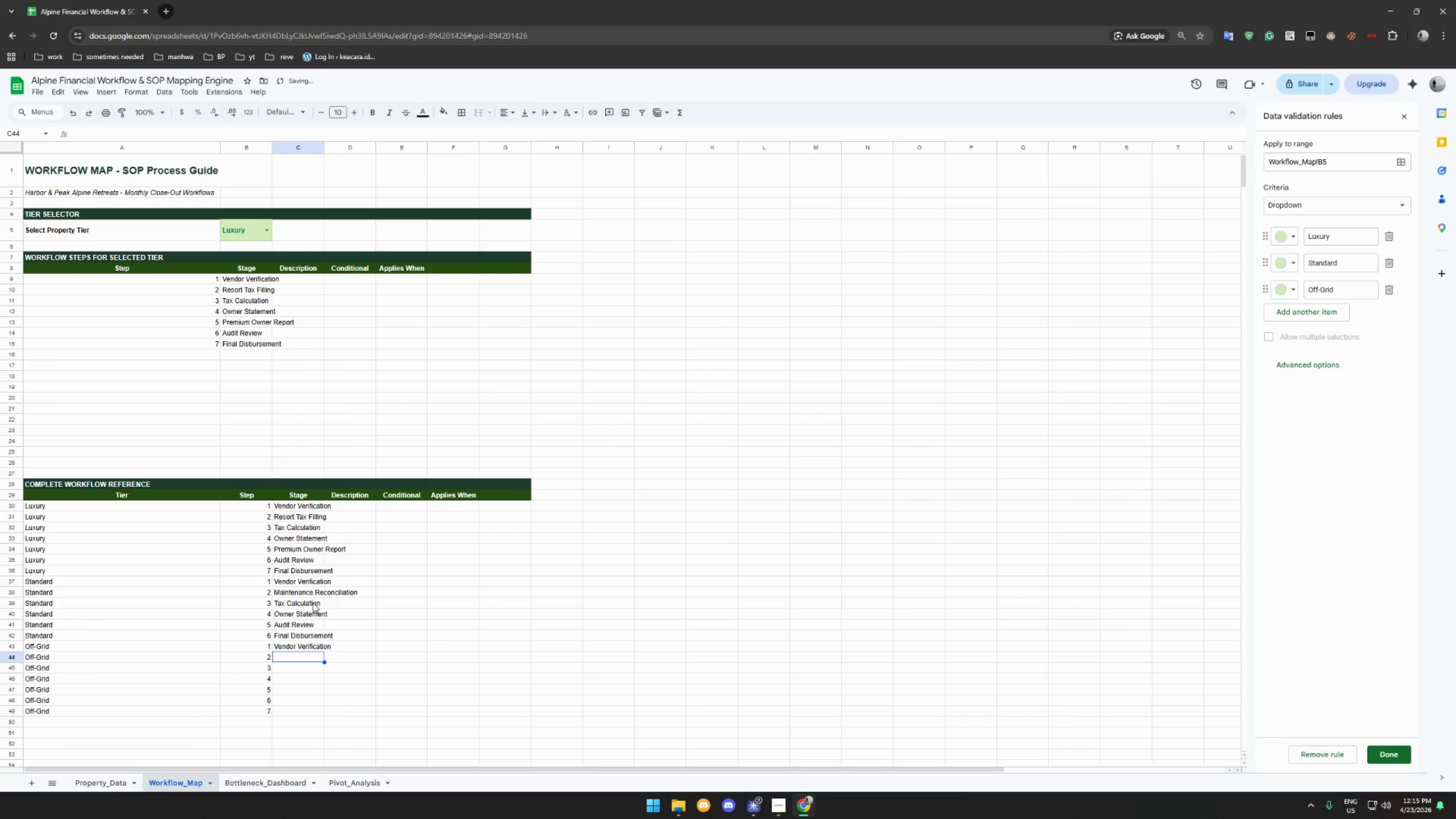 
 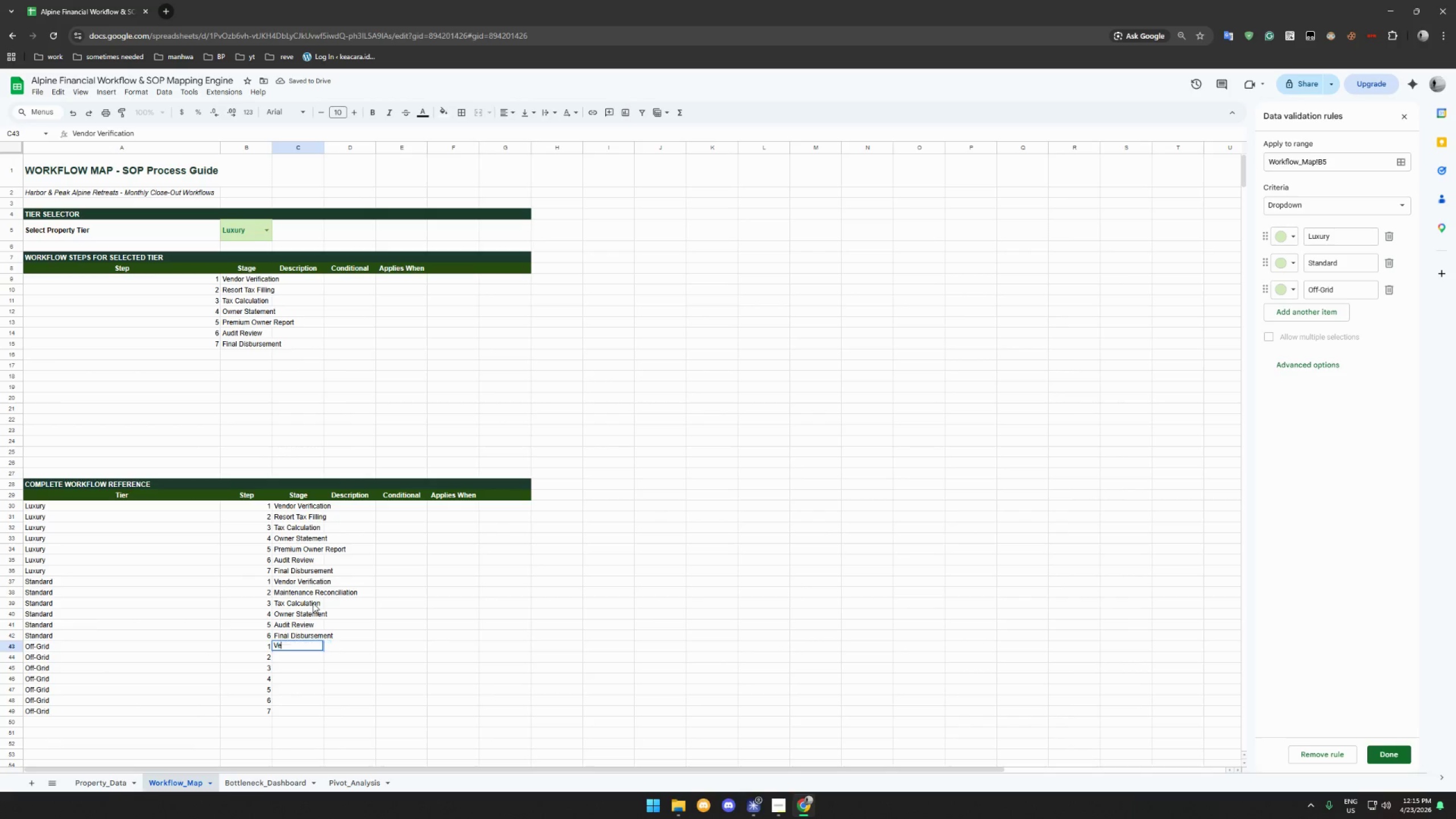 
key(Enter)
 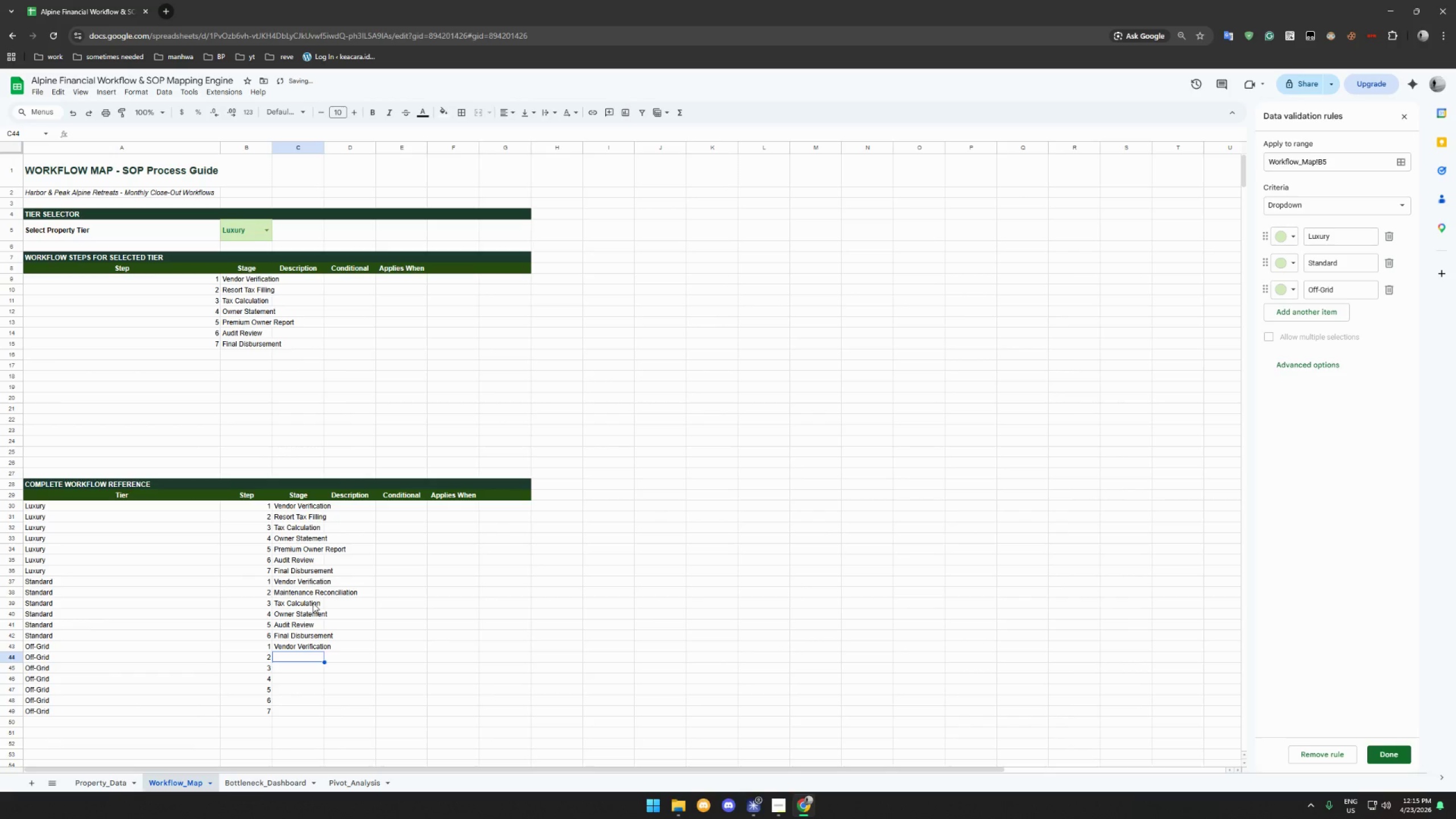 
hold_key(key=ShiftLeft, duration=1.53)
 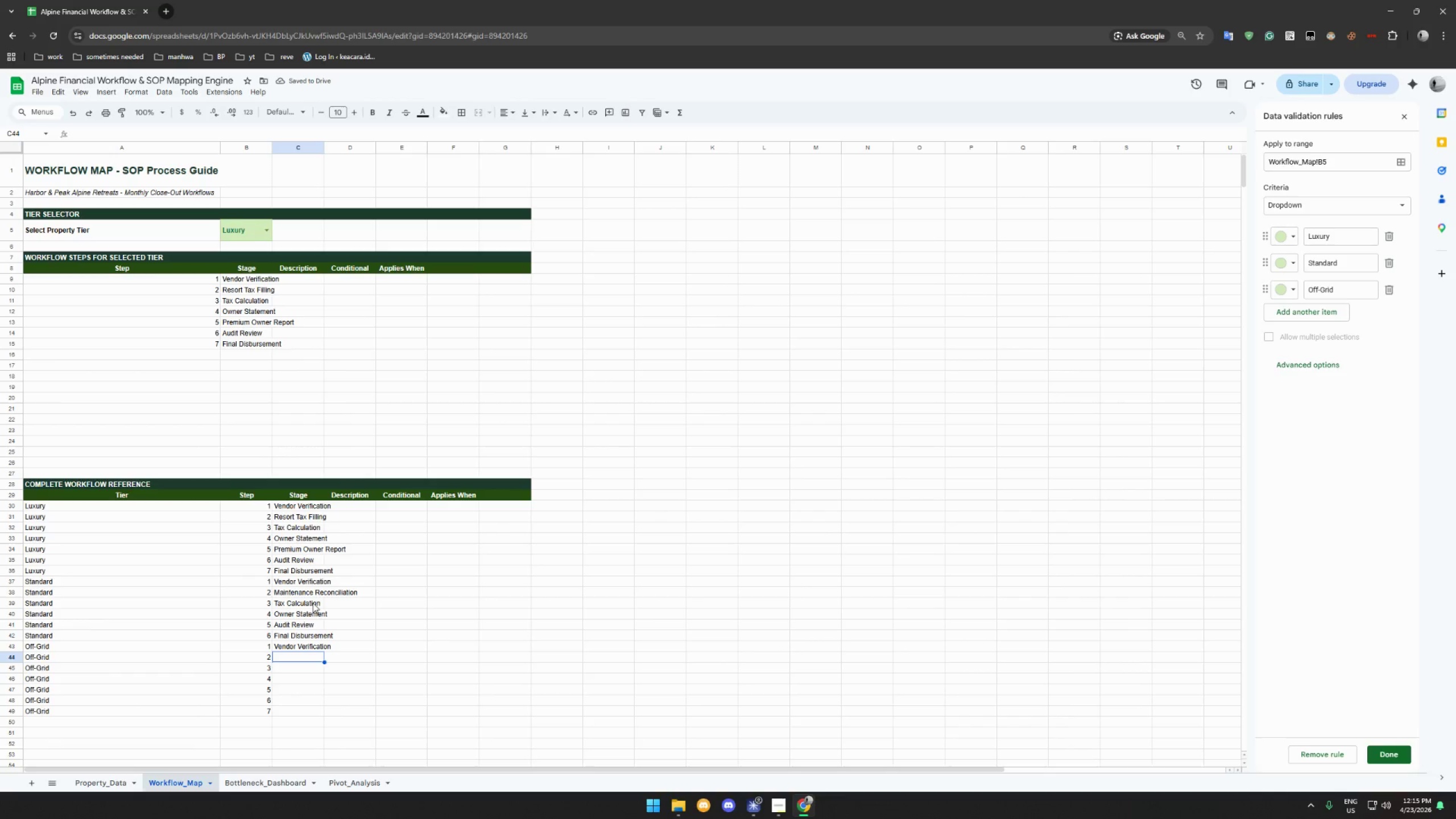 
hold_key(key=ShiftLeft, duration=1.52)
 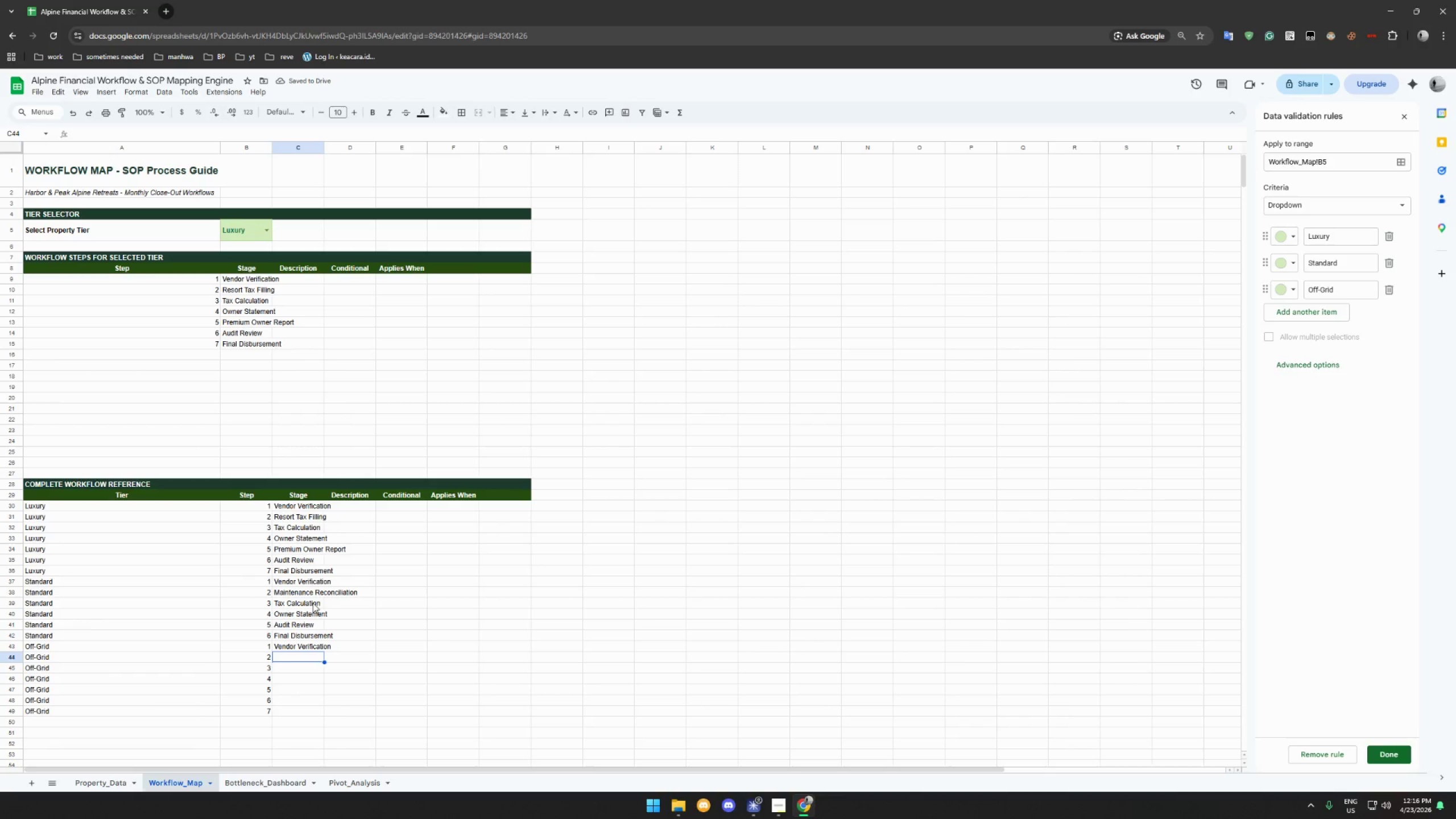 
type(Well-Testing Fee)
 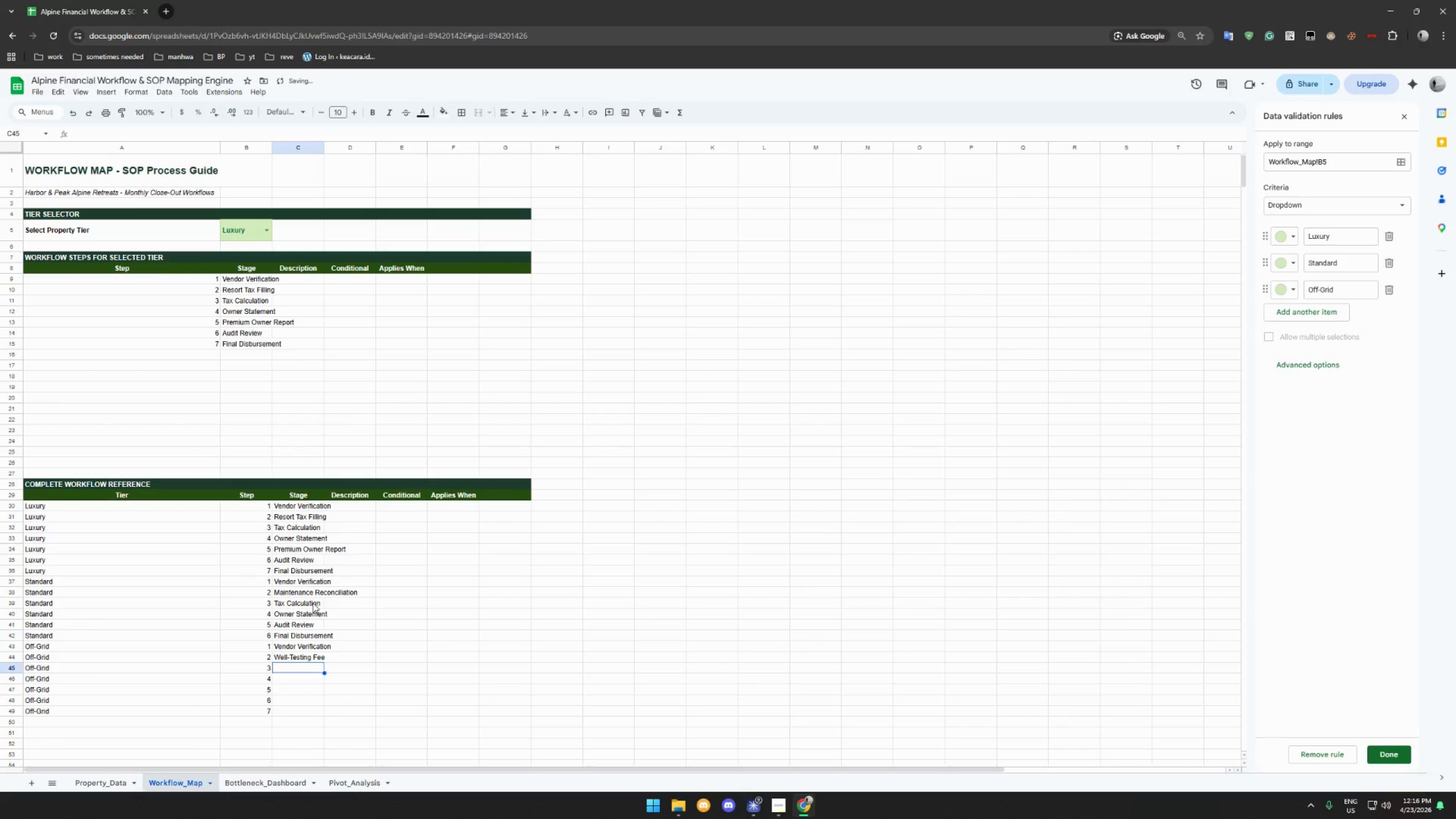 
 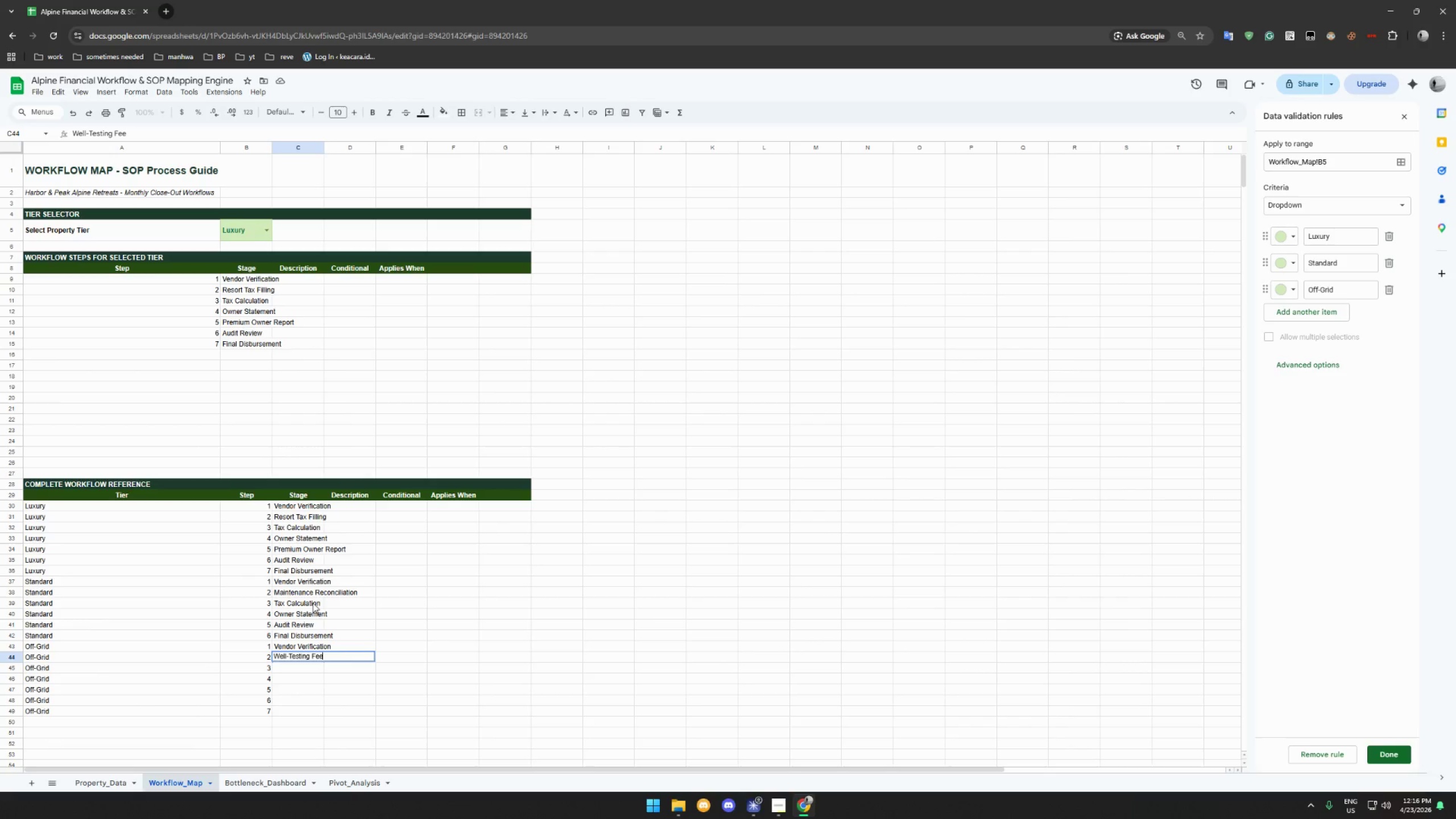 
key(Enter)
 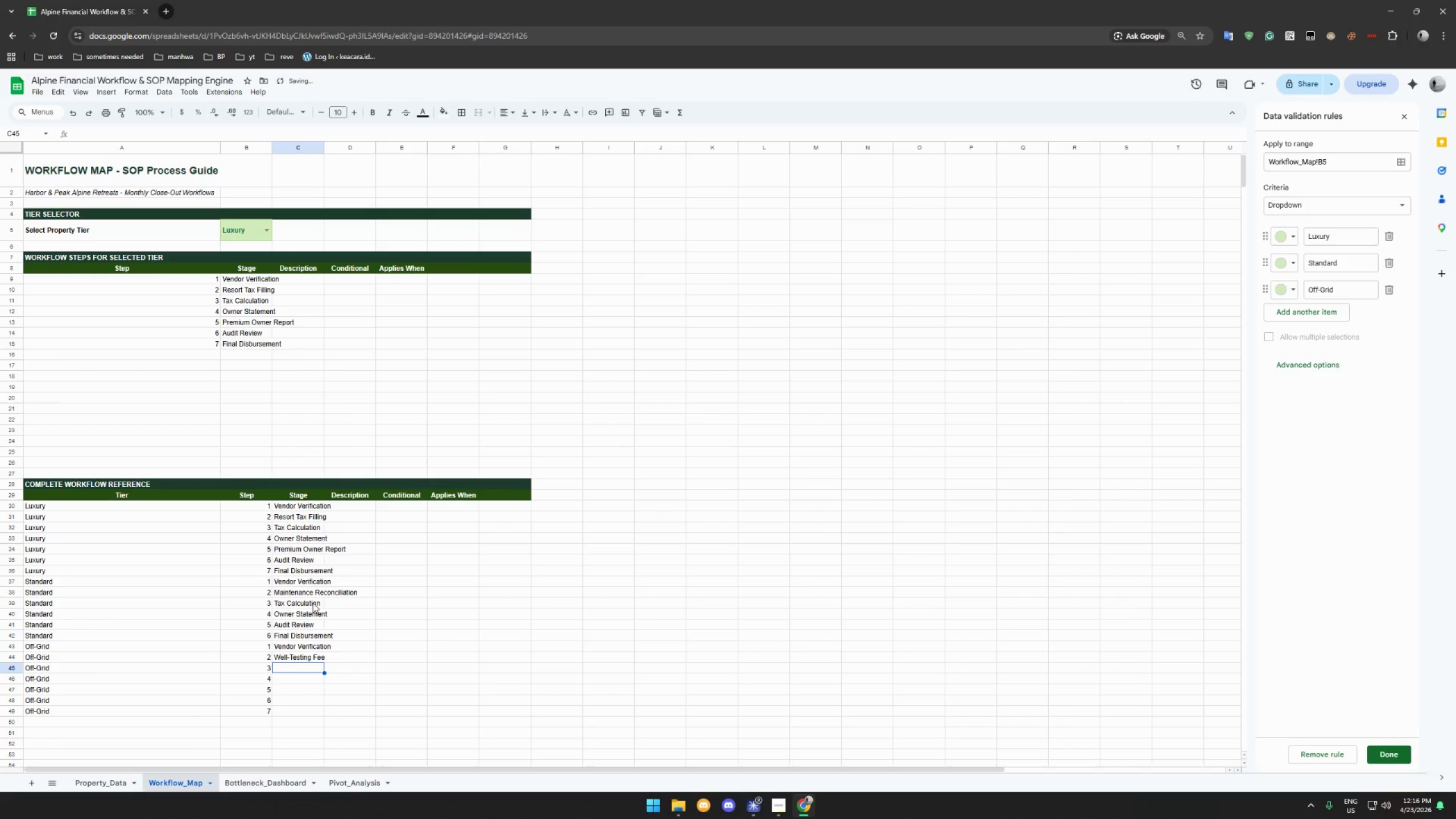 
type(Taxt Cal)
key(Backspace)
key(Backspace)
key(Backspace)
key(Backspace)
key(Backspace)
type( C)
 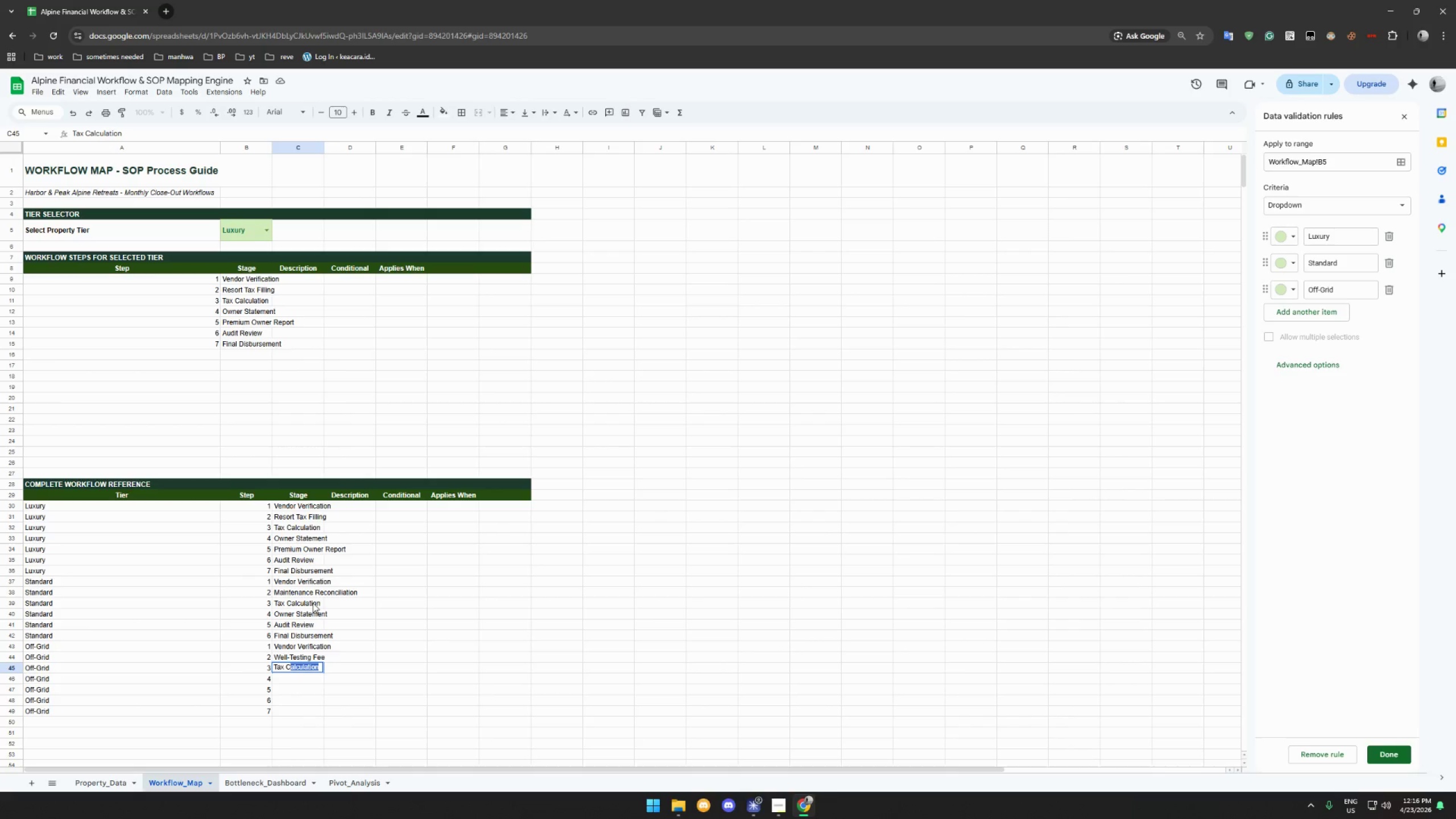 
key(Enter)
 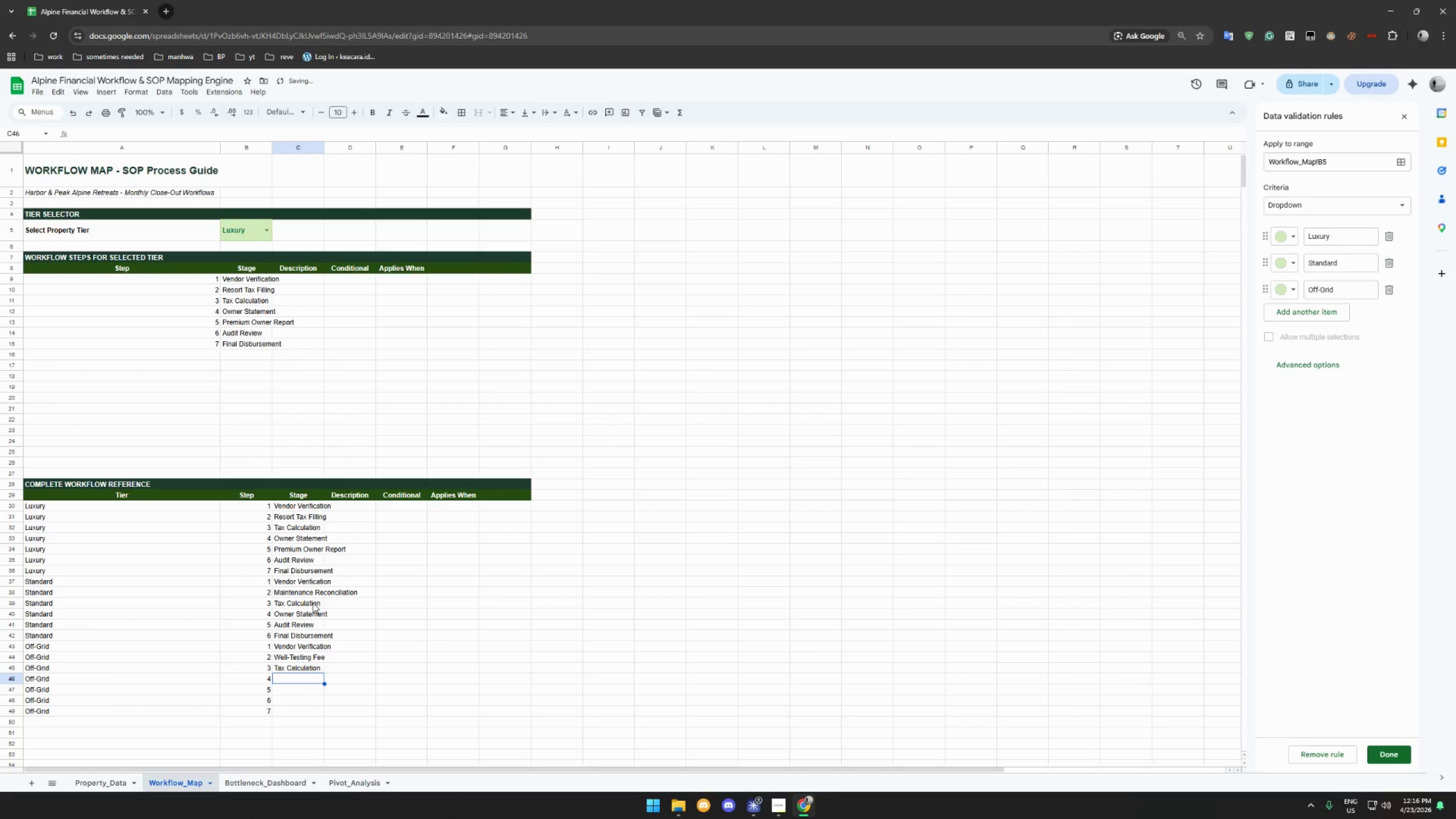 
type(Ow)
 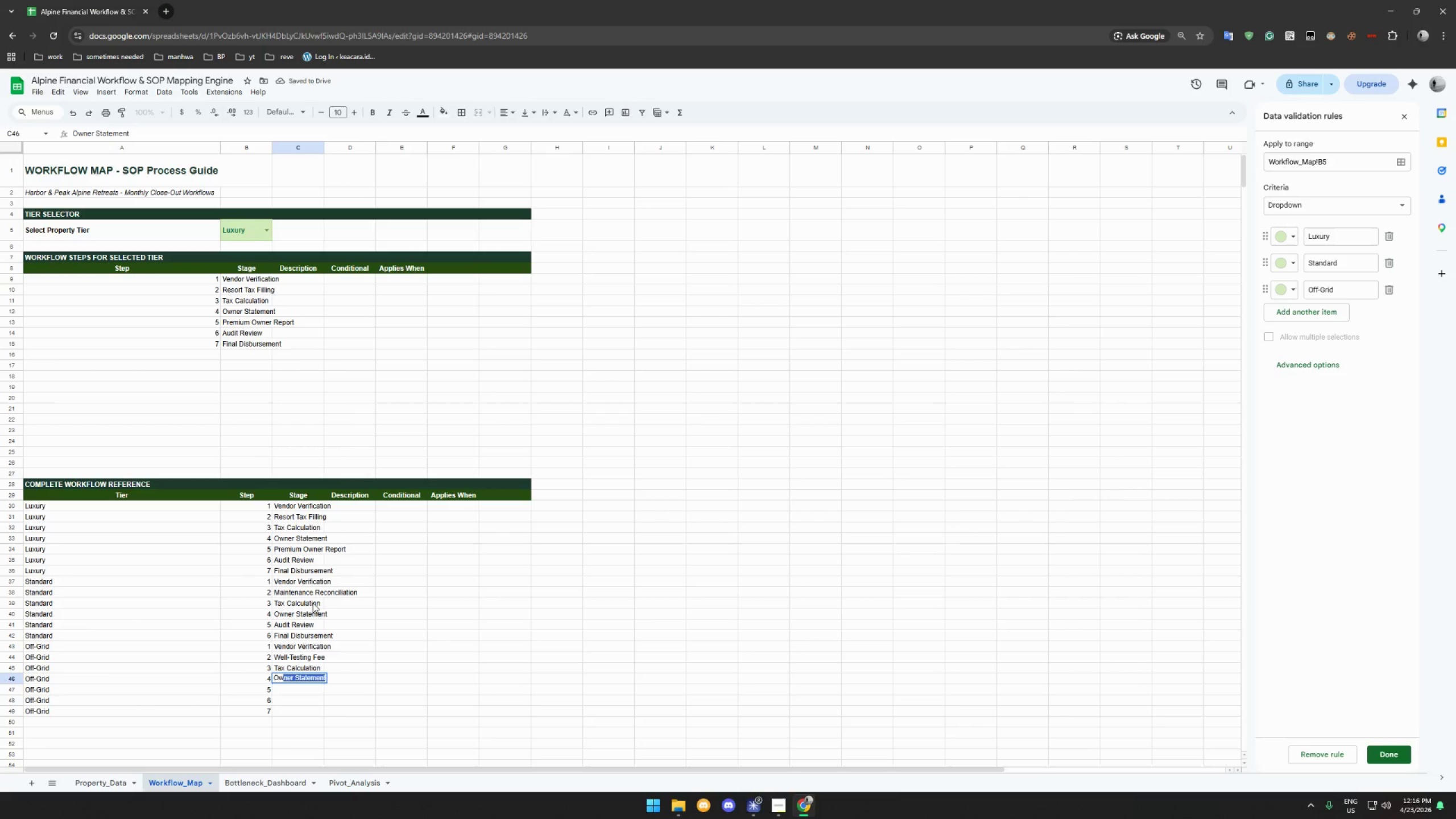 
key(Enter)
 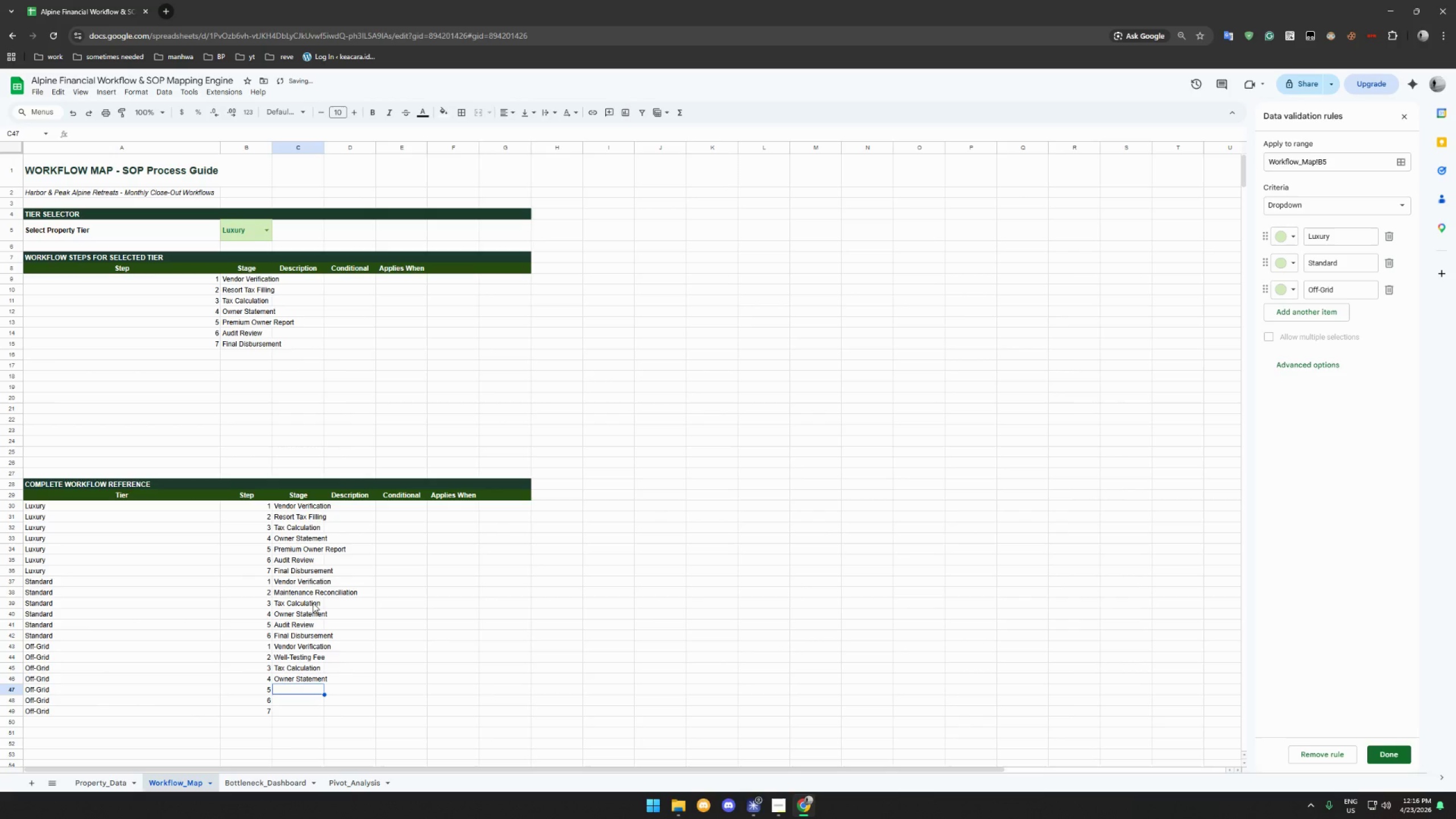 
type(Environmental Compliance)
 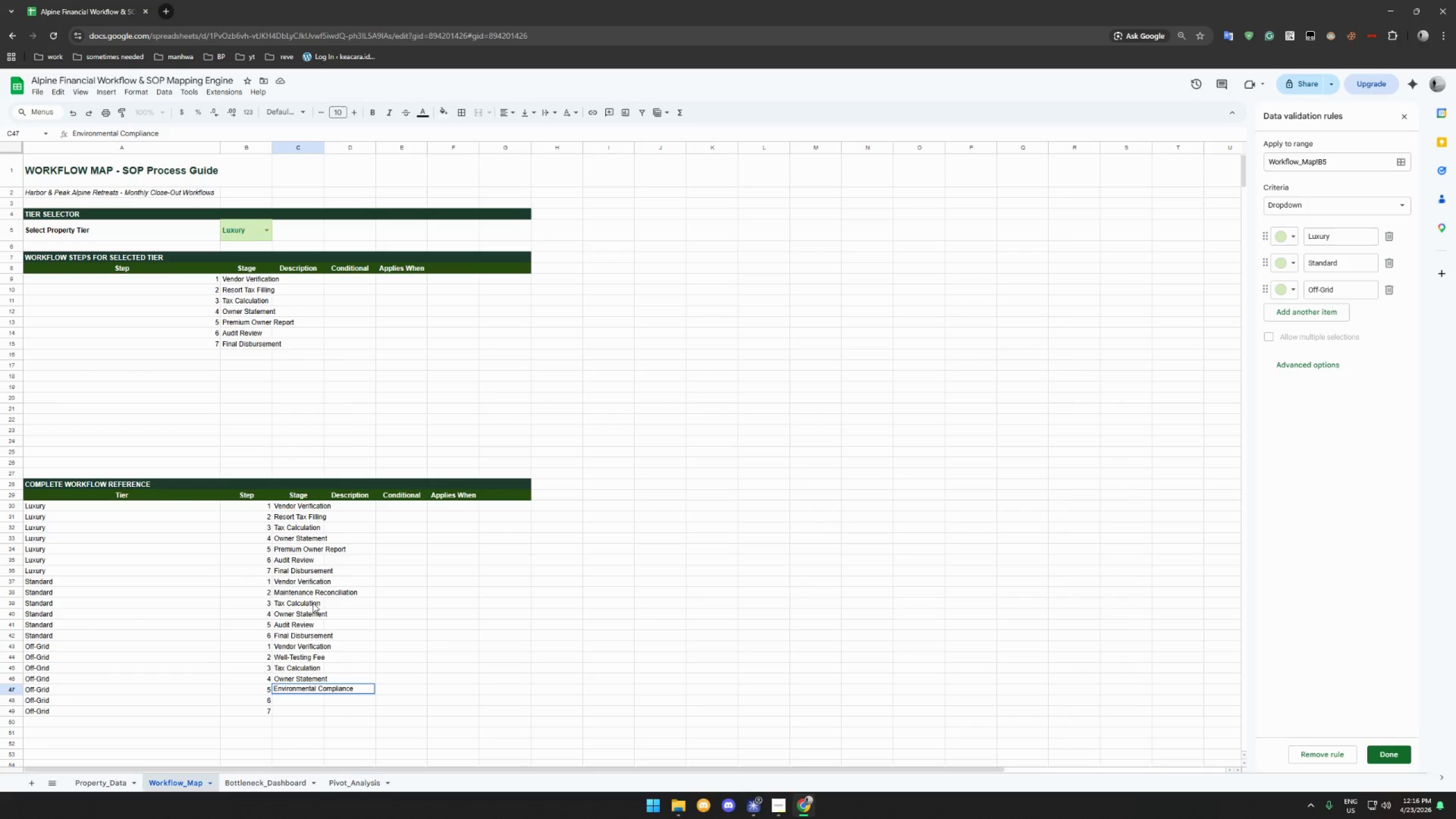 
key(Enter)
 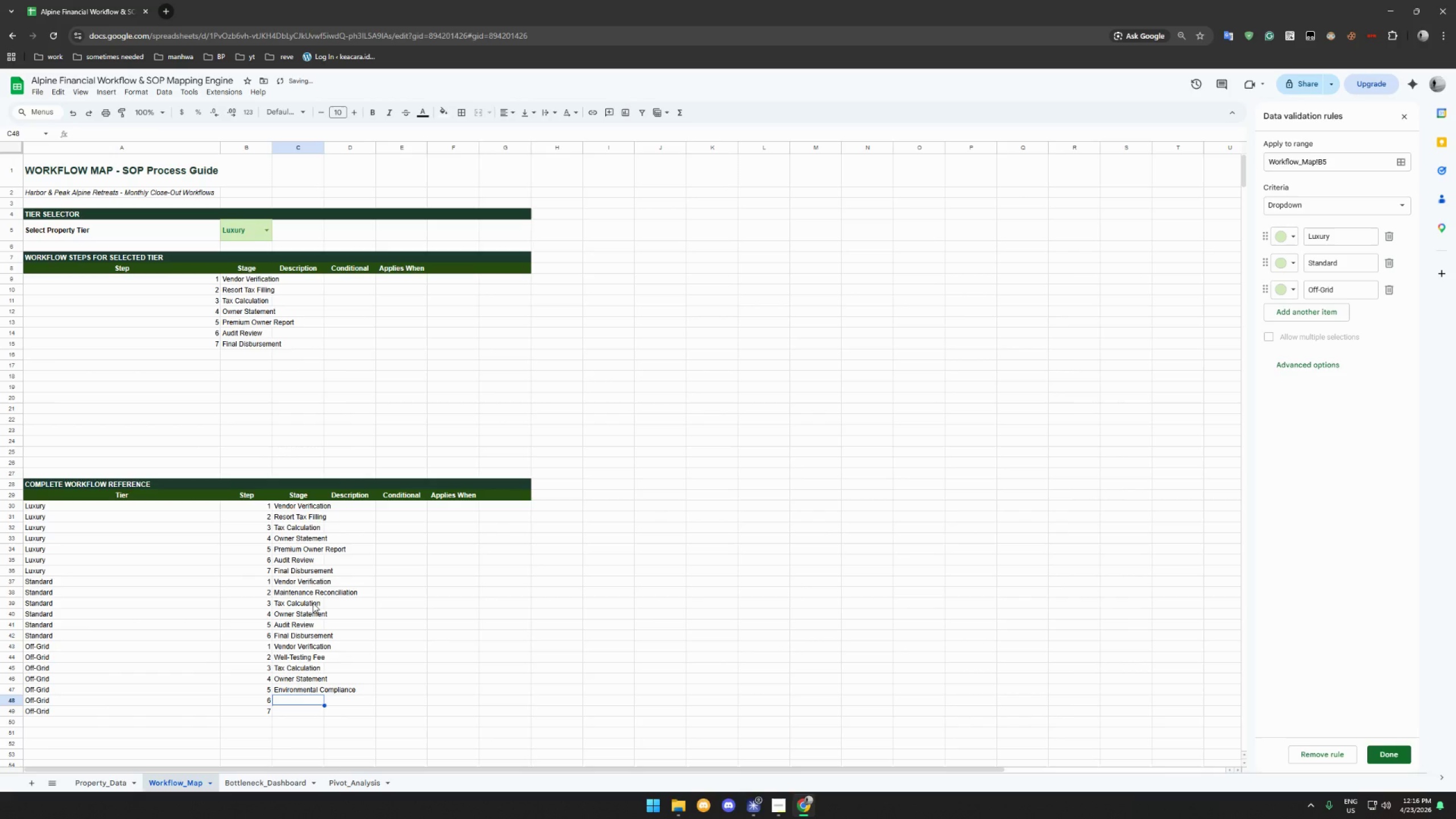 
type(Audit Review)
 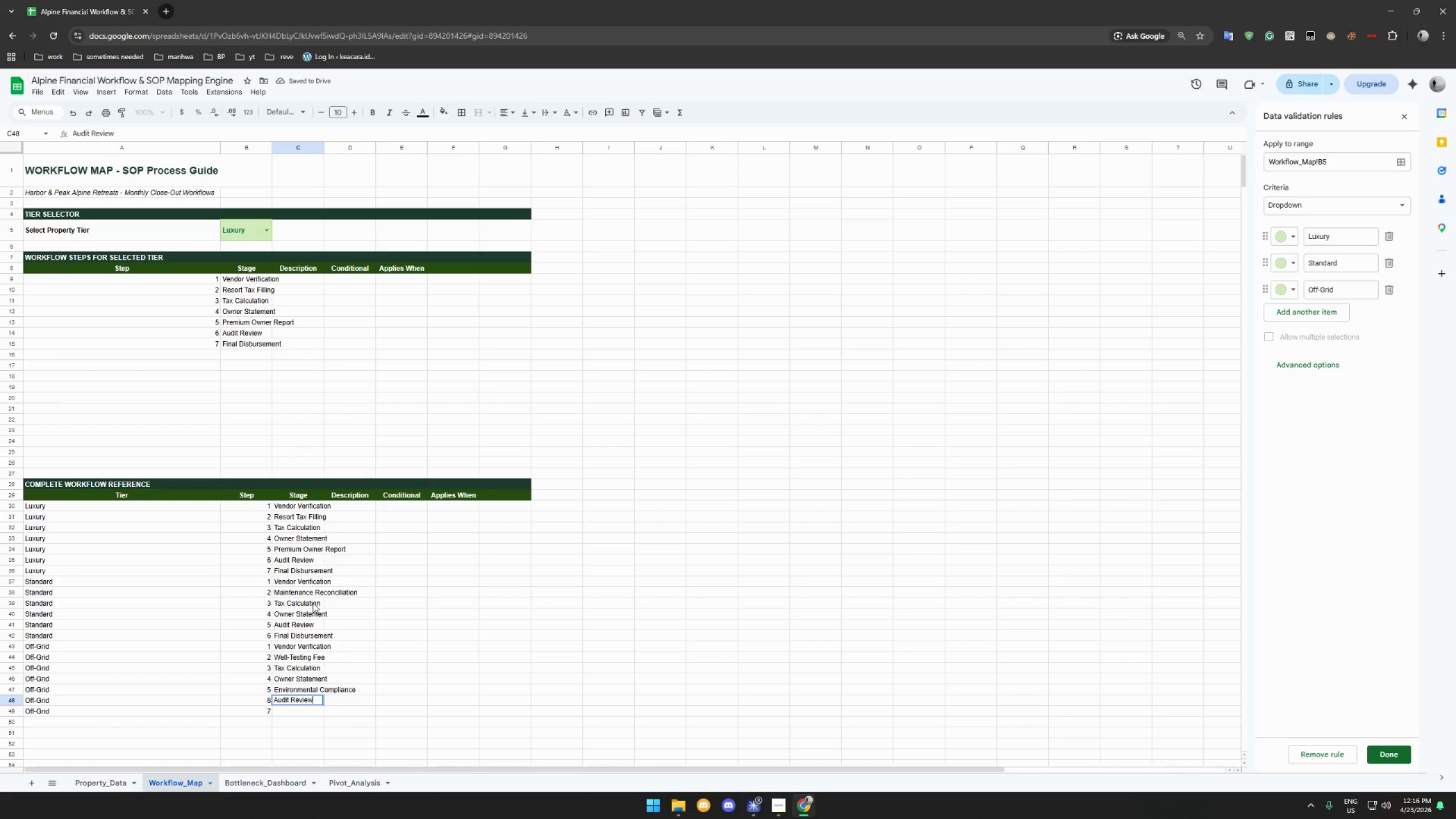 
key(Enter)
 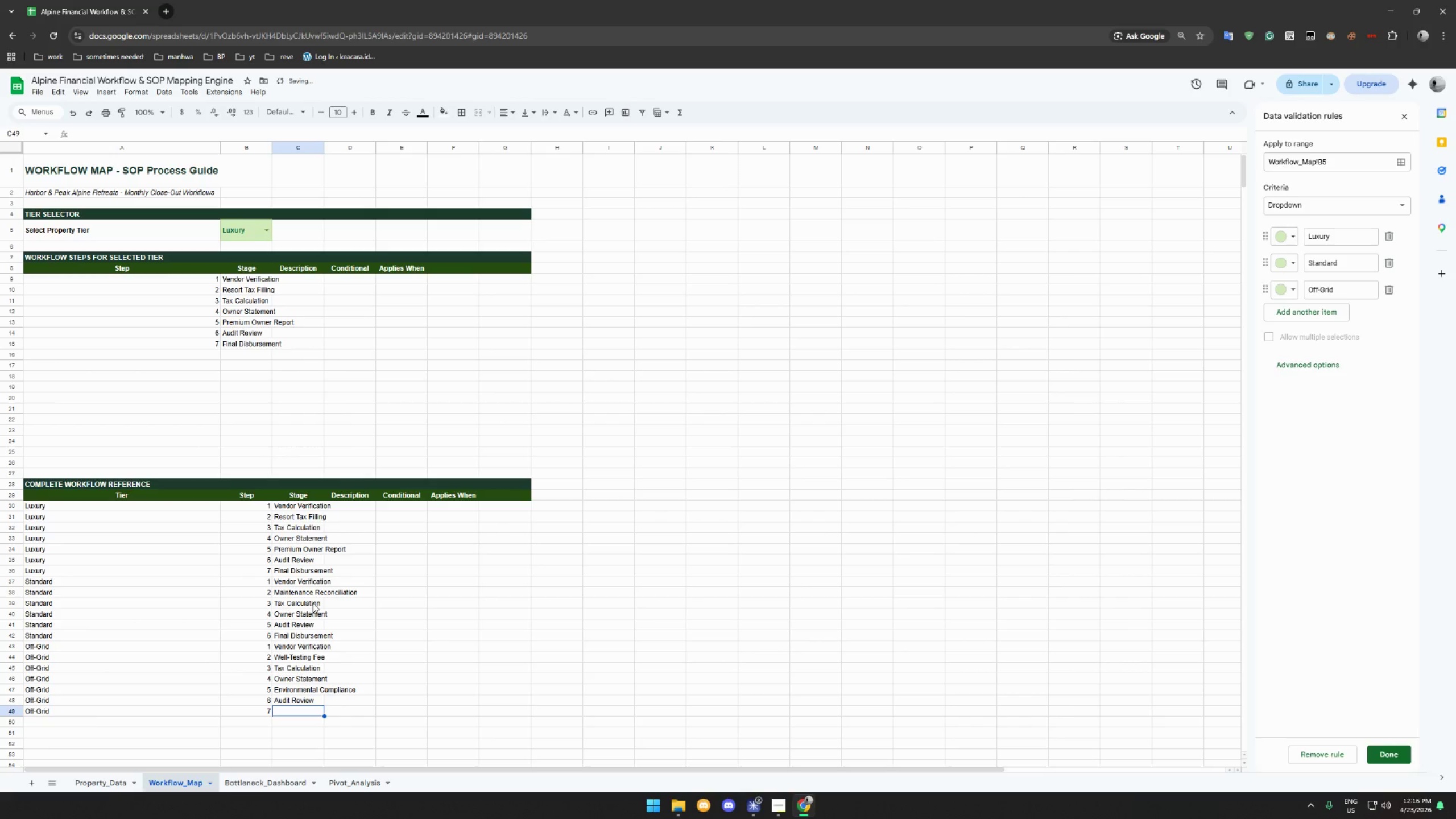 
key(Shift+F)
 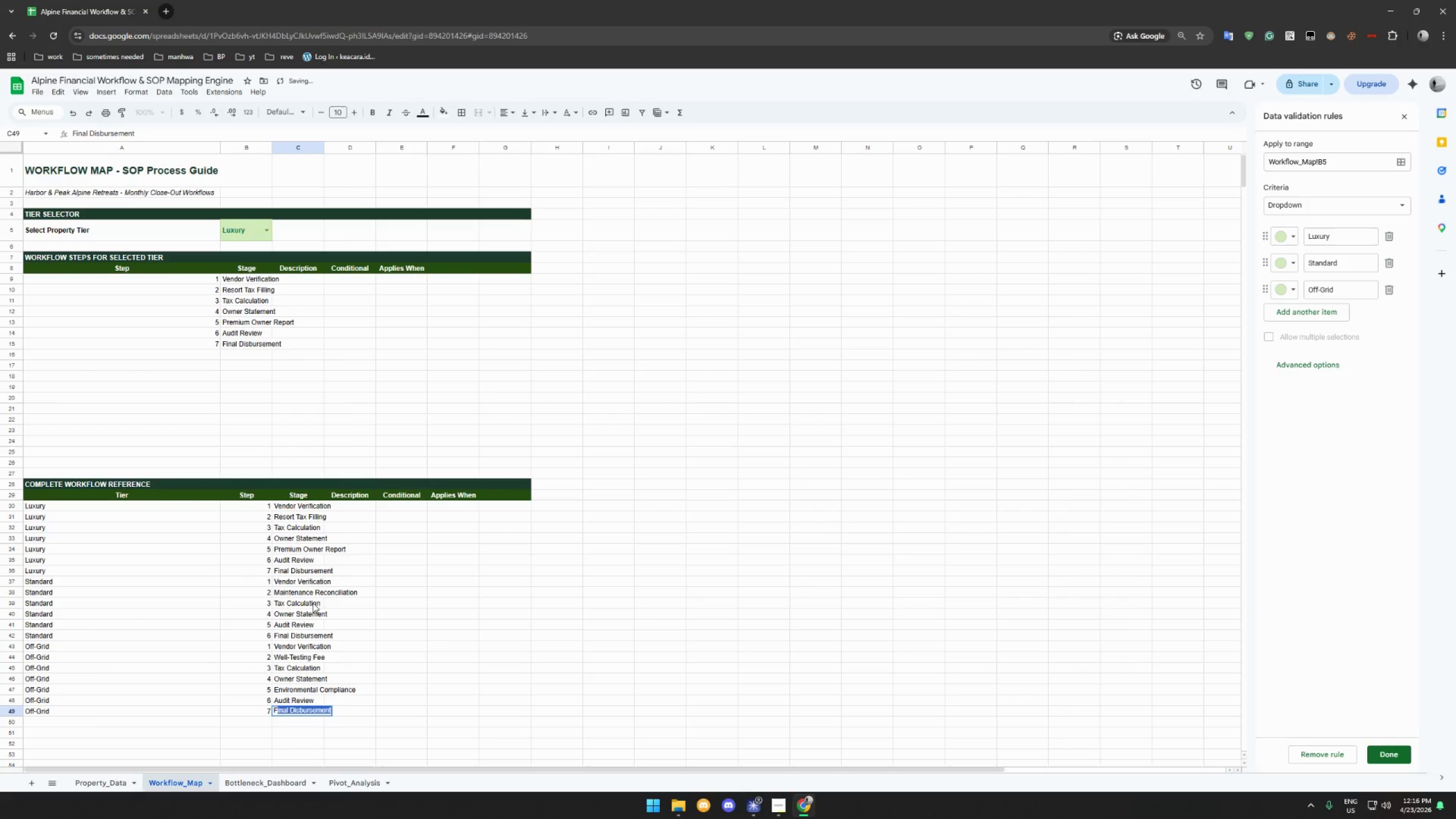 
key(Enter)
 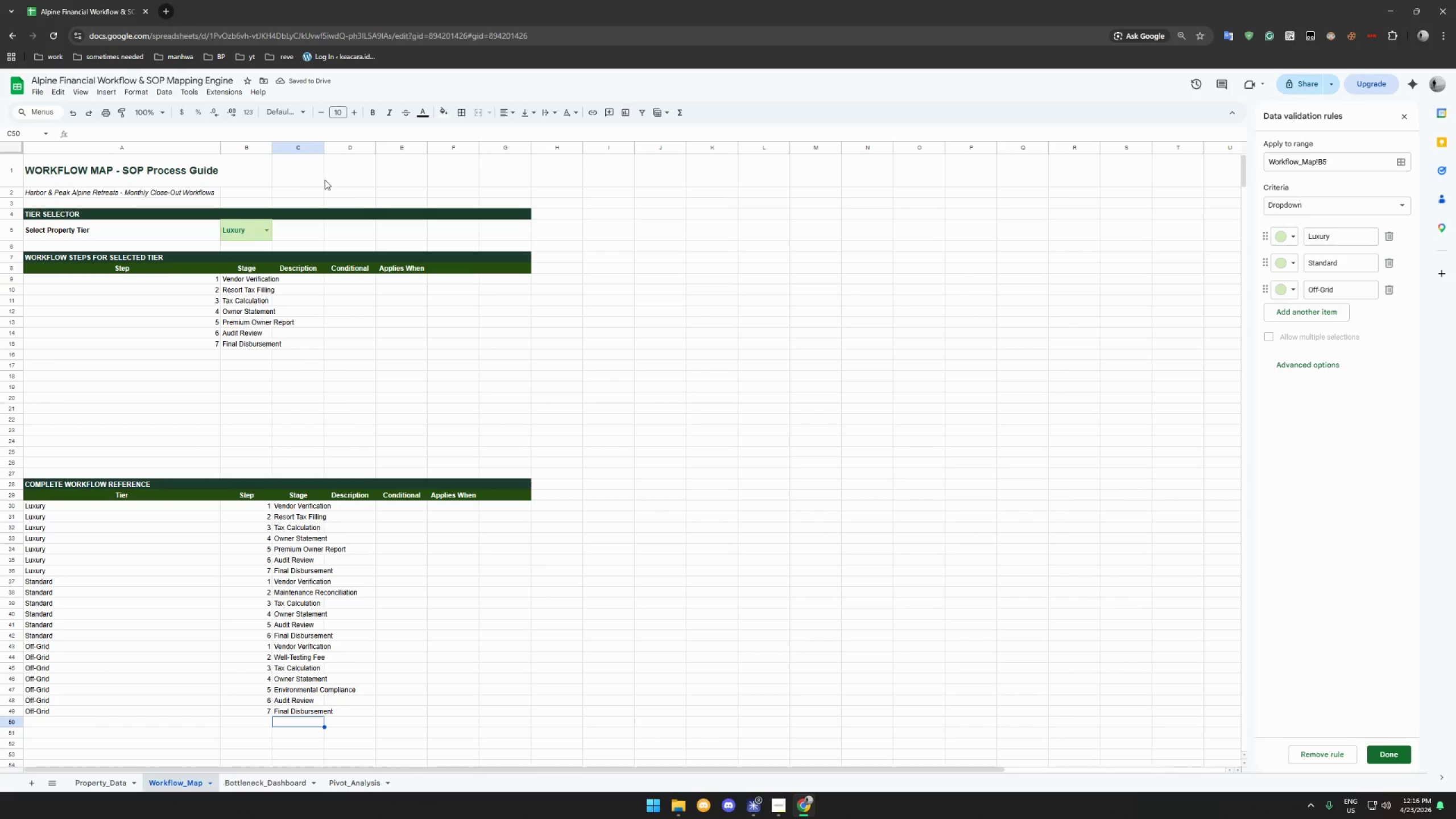 
double_click([324, 151])
 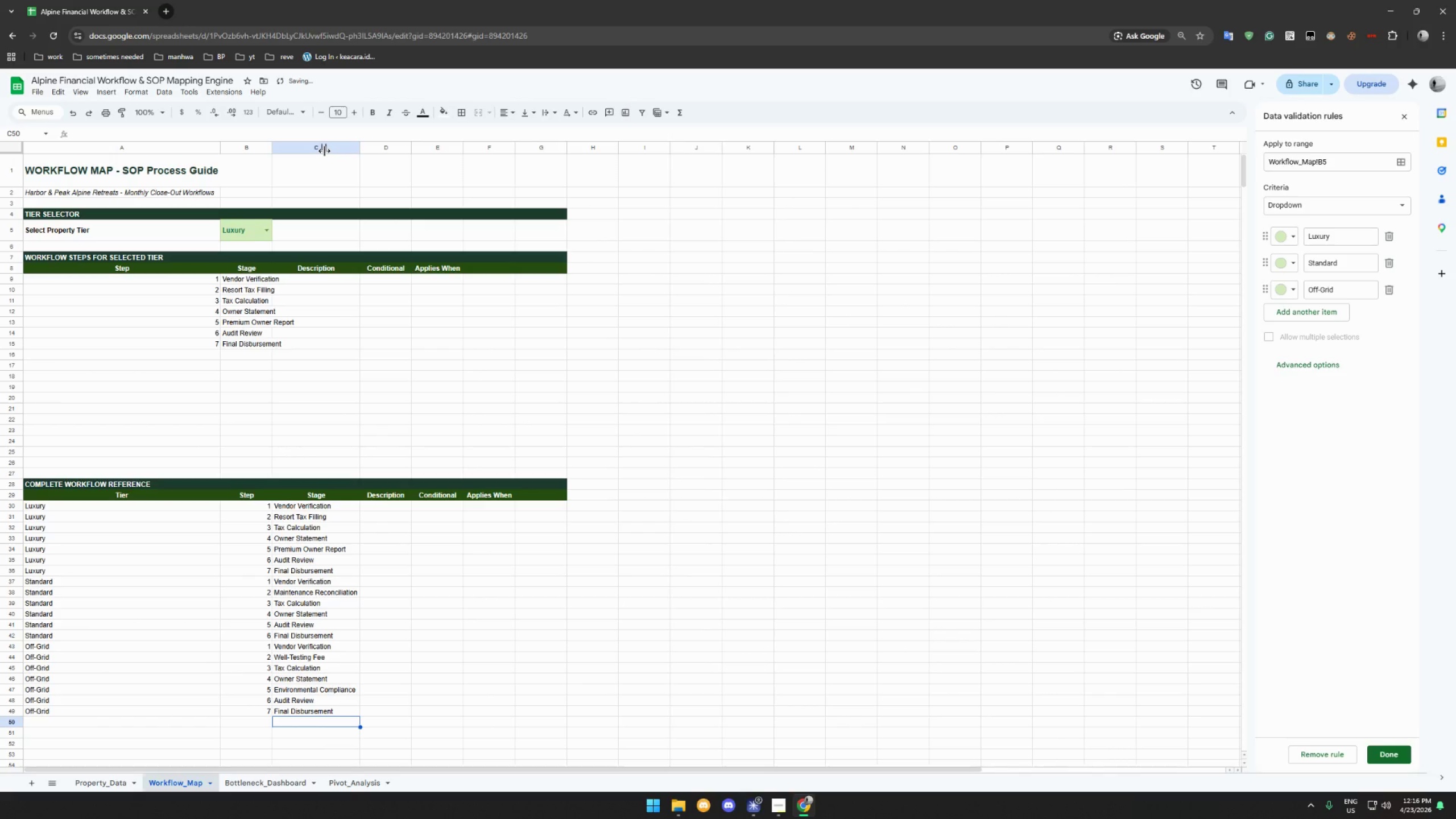 
left_click_drag(start_coordinate=[324, 151], to_coordinate=[376, 151])
 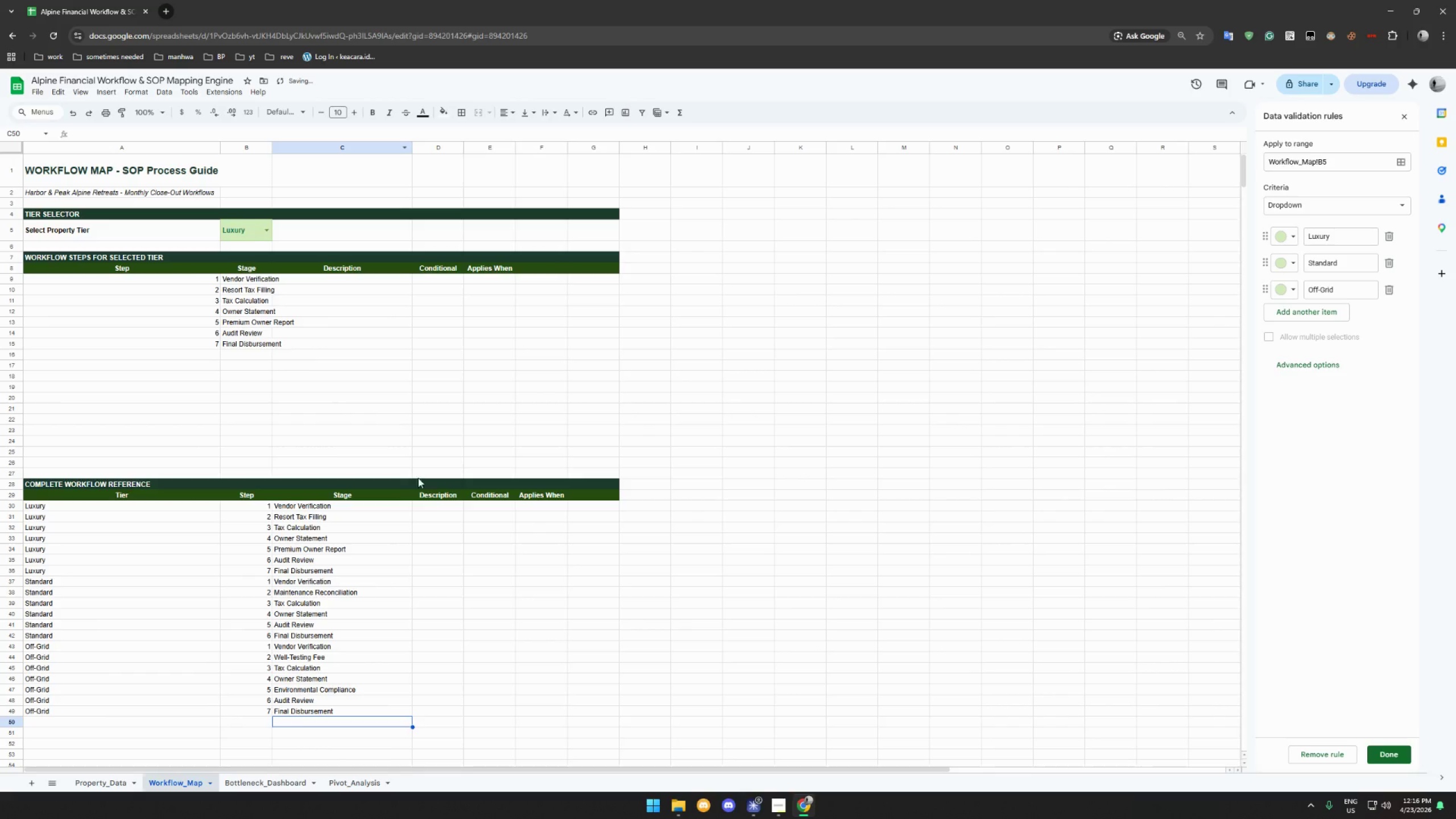 
left_click([437, 504])
 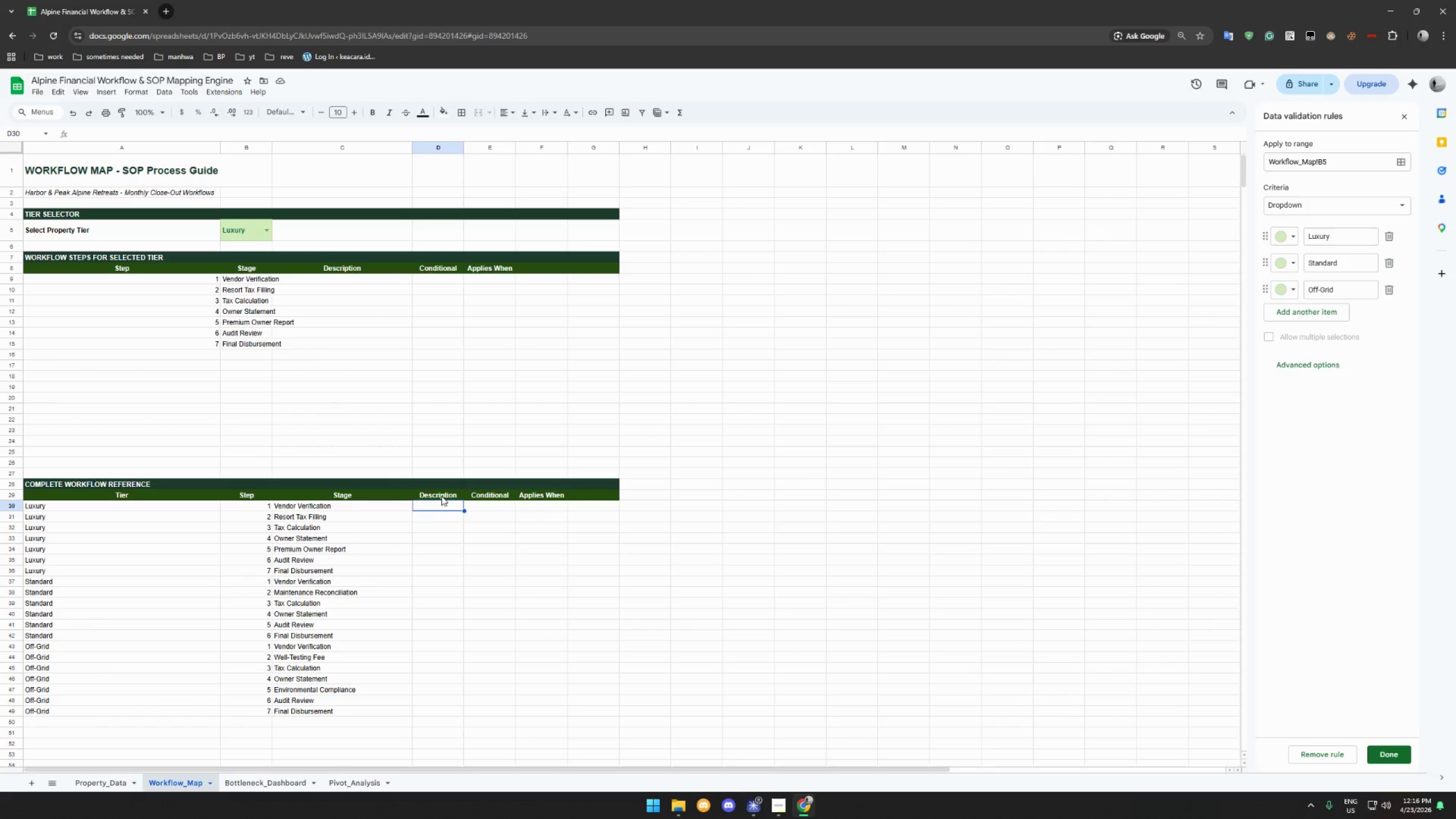 
wait(8.37)
 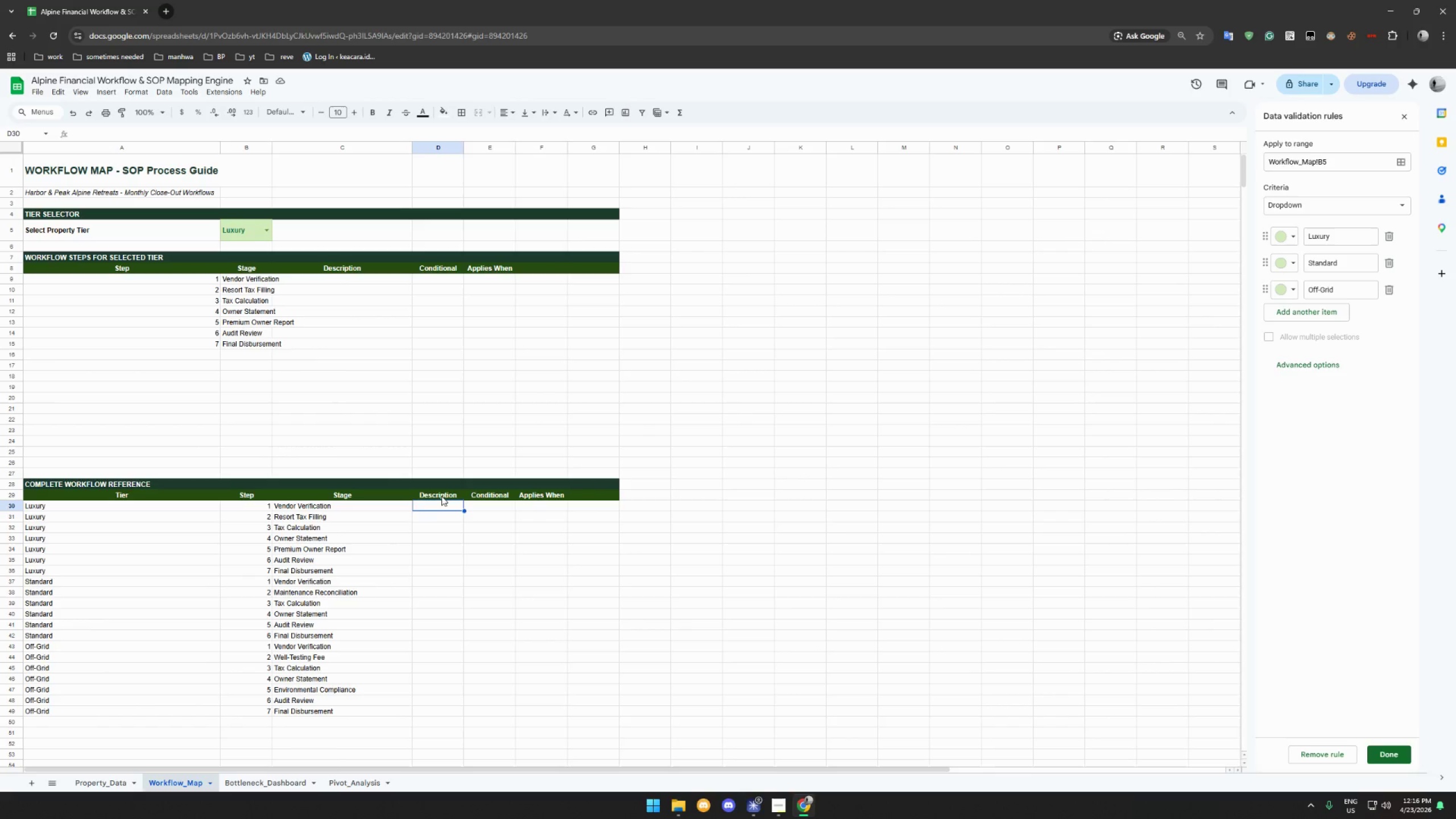 
left_click_drag(start_coordinate=[271, 147], to_coordinate=[308, 154])
 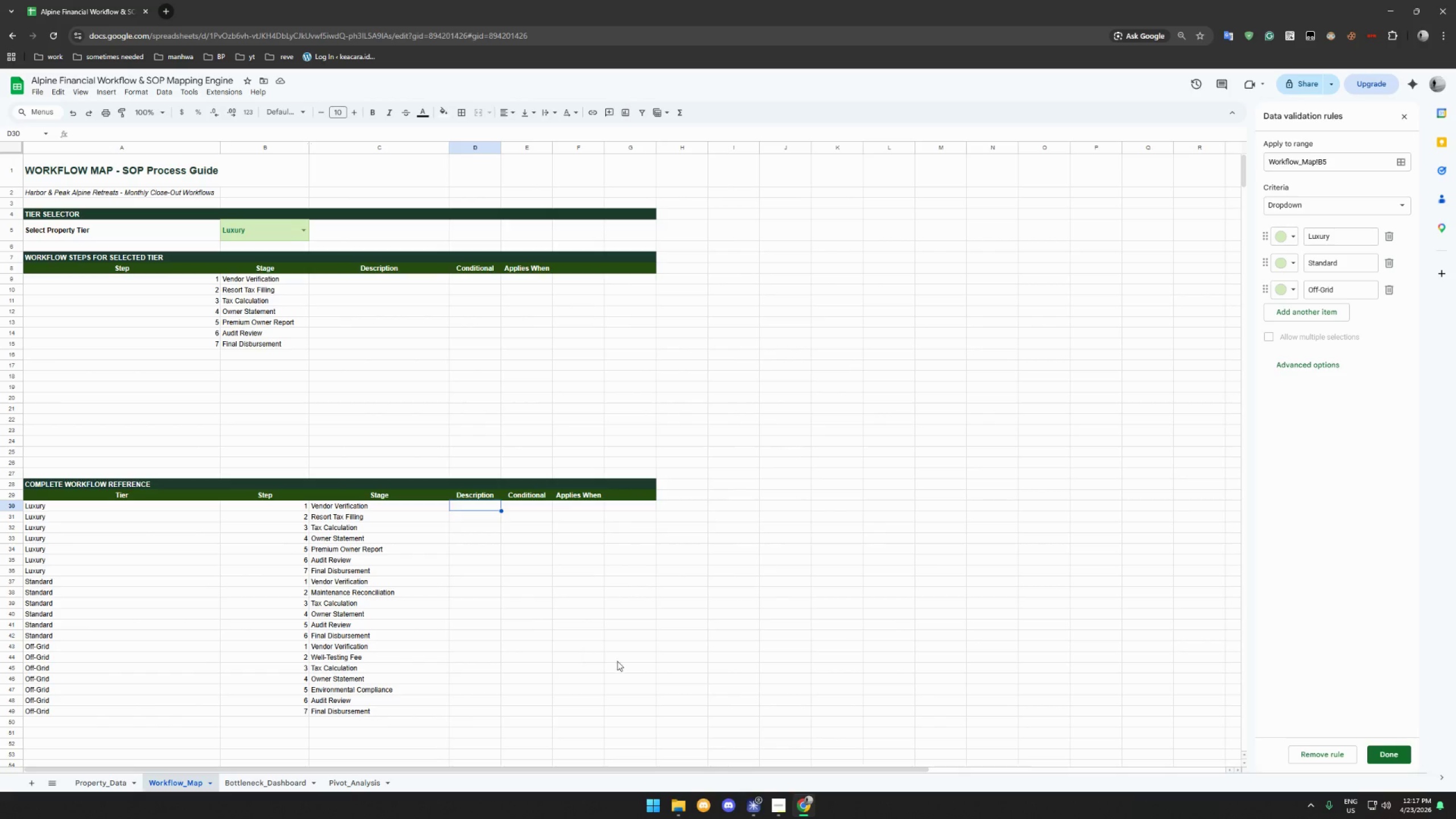 
wait(39.28)
 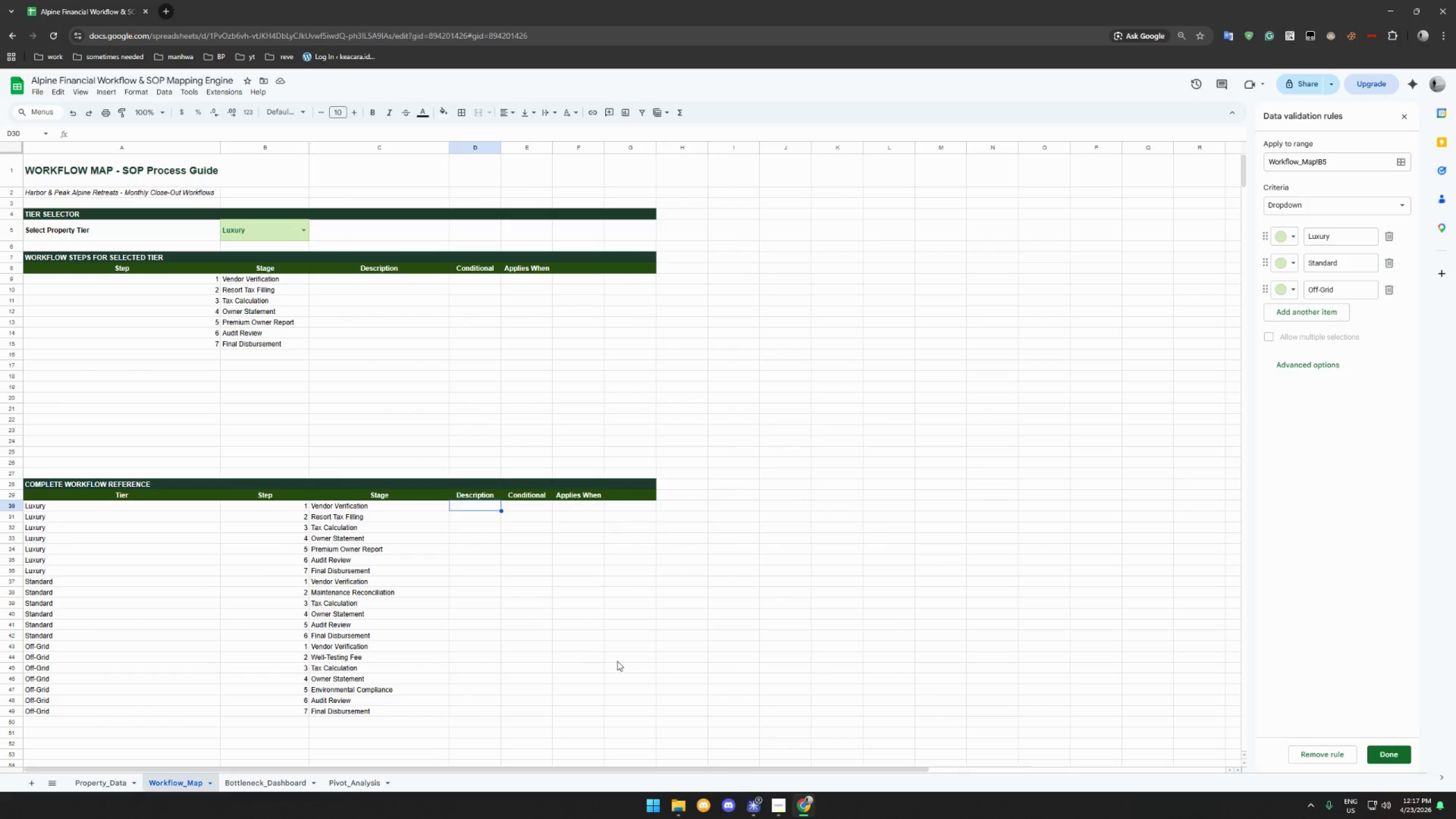 
left_click([780, 800])